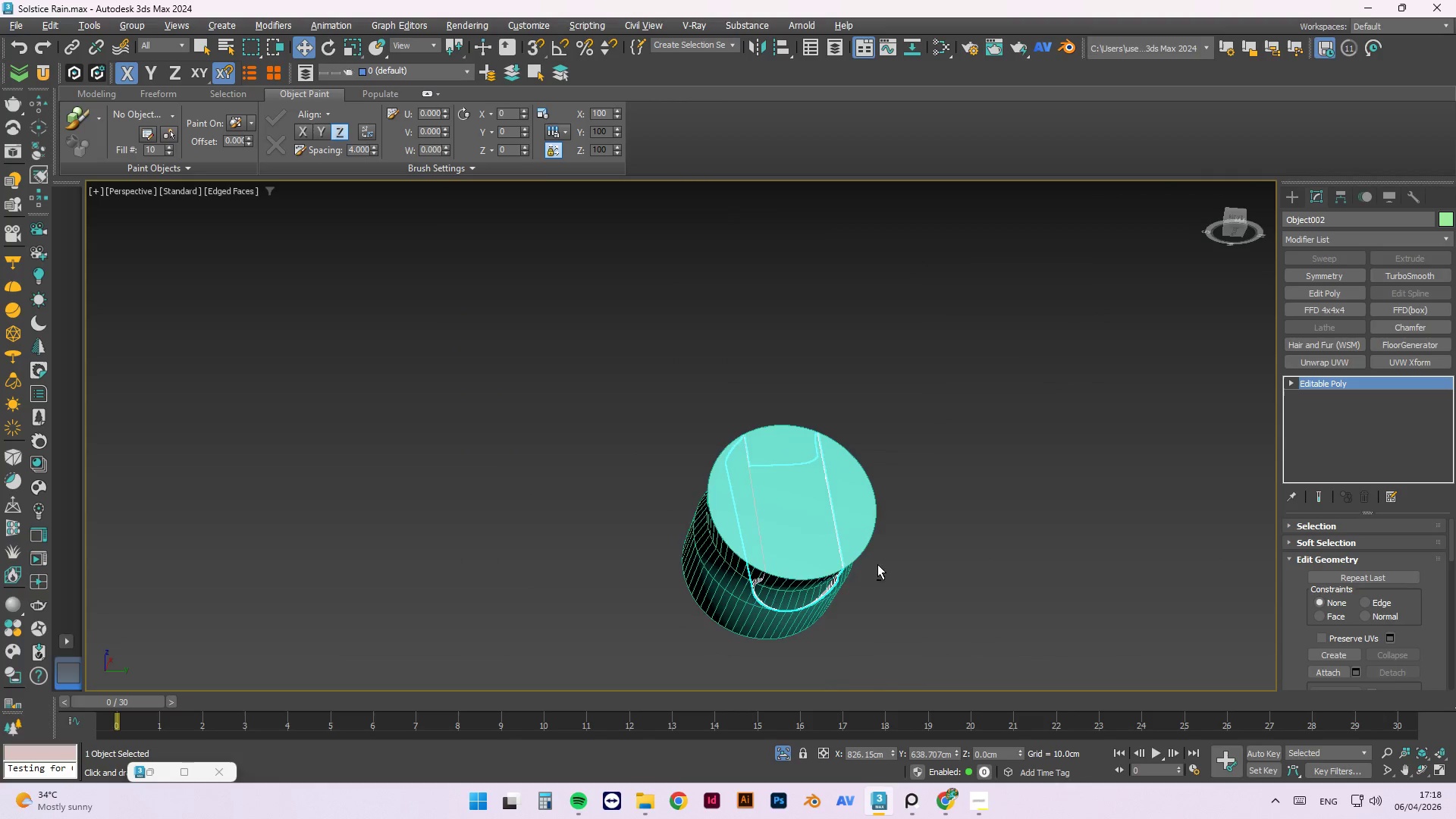 
hold_key(key=AltLeft, duration=1.52)
 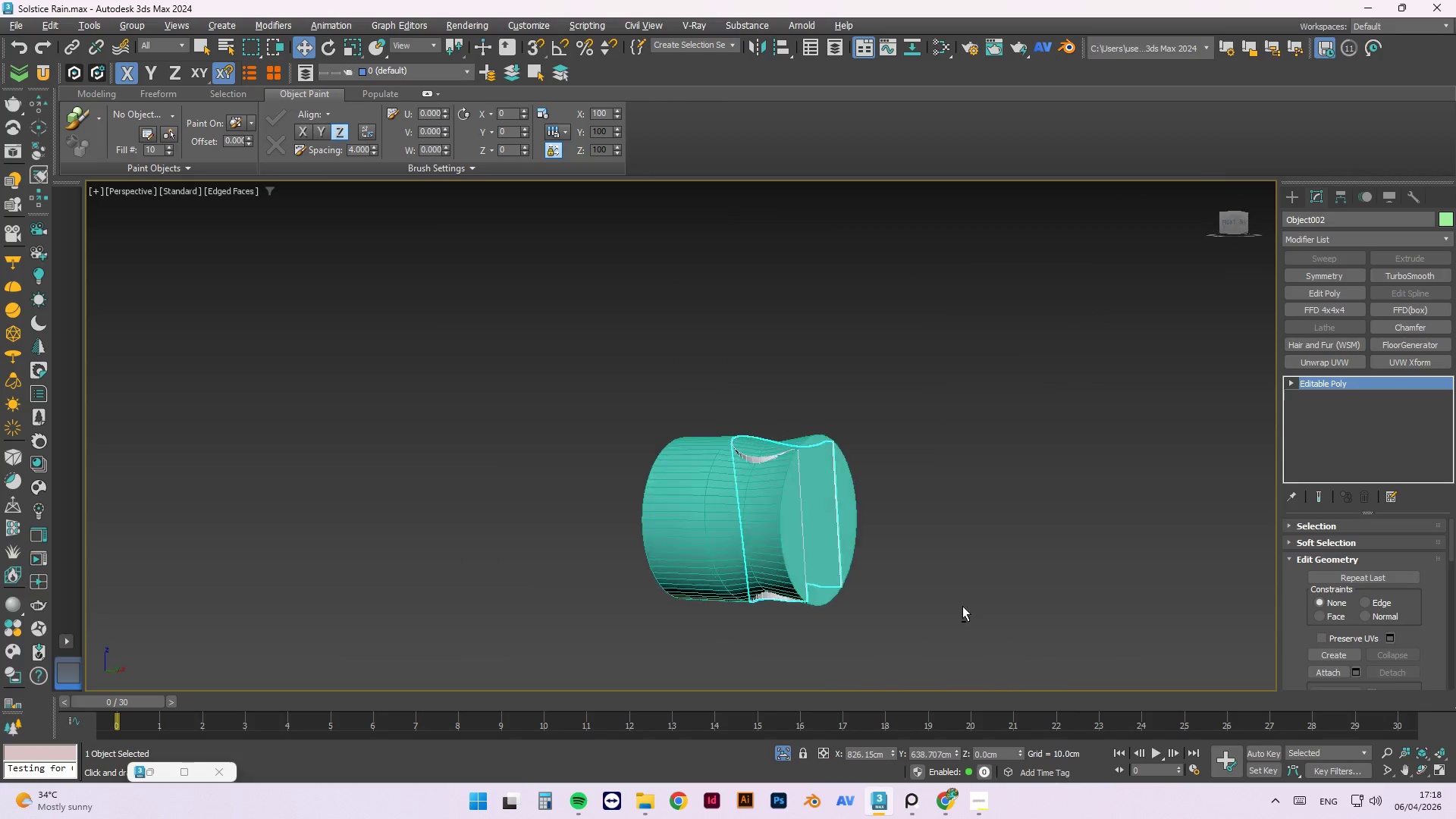 
hold_key(key=AltLeft, duration=1.5)
 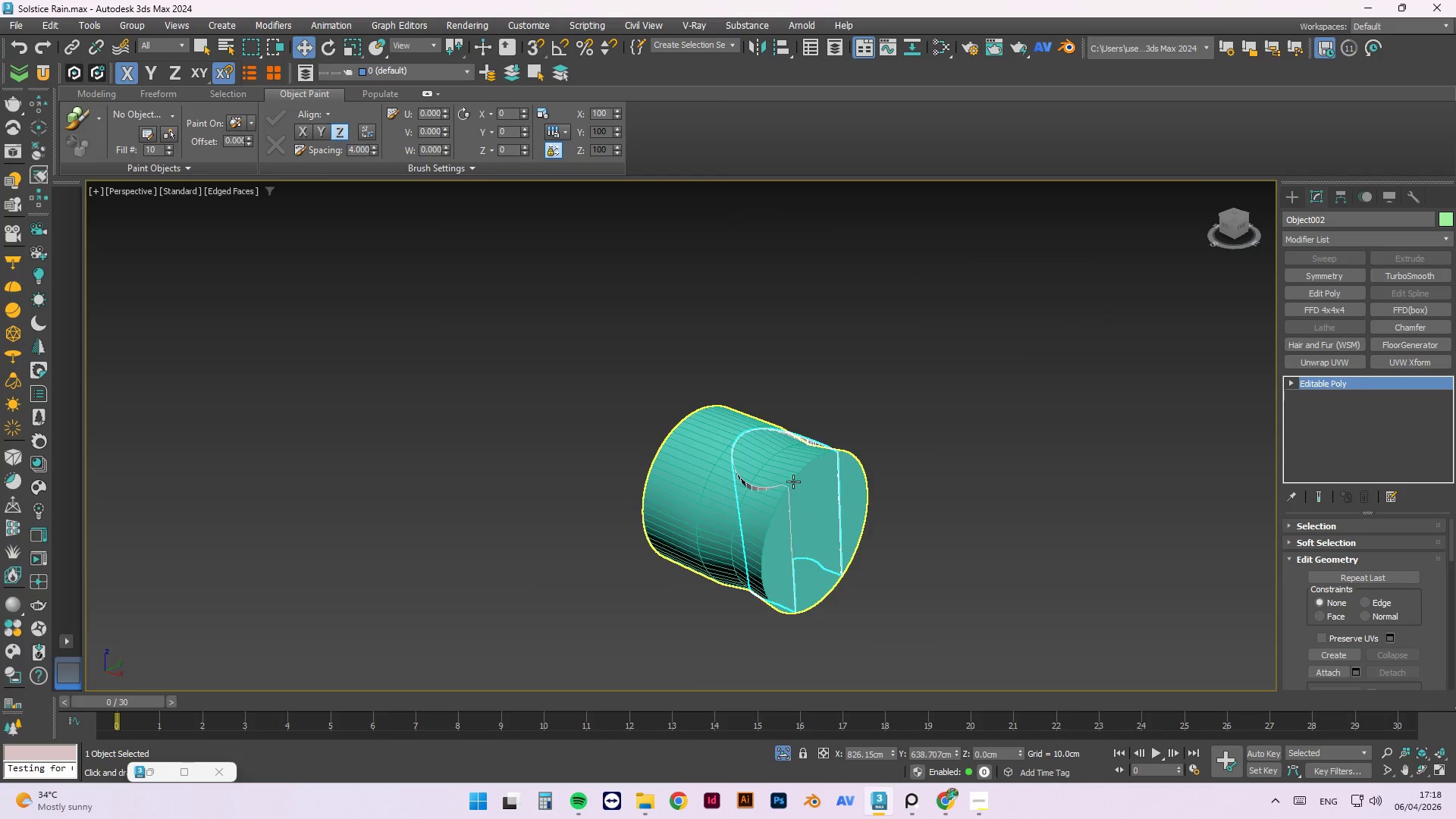 
key(Alt+AltLeft)
 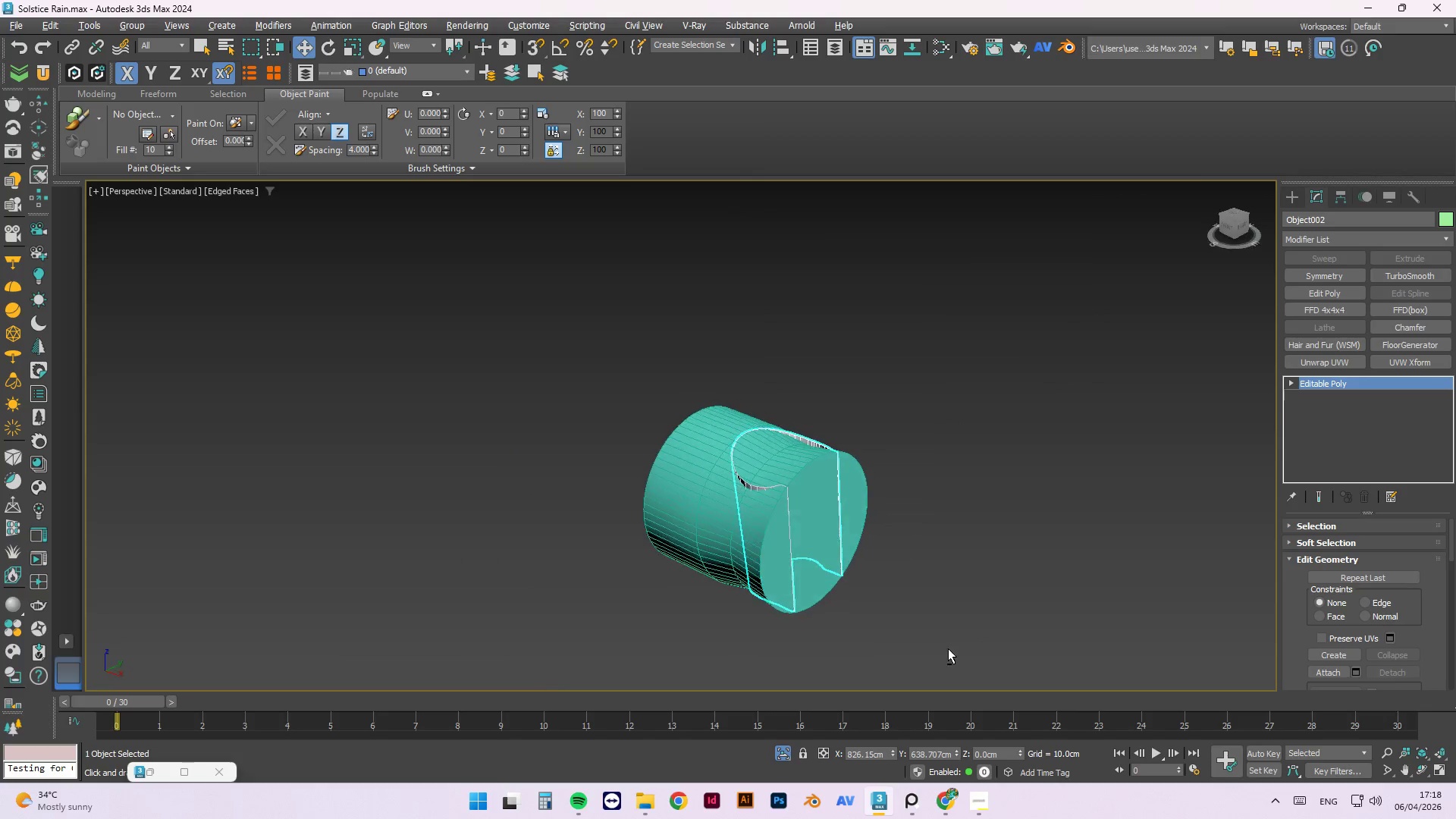 
key(Alt+AltLeft)
 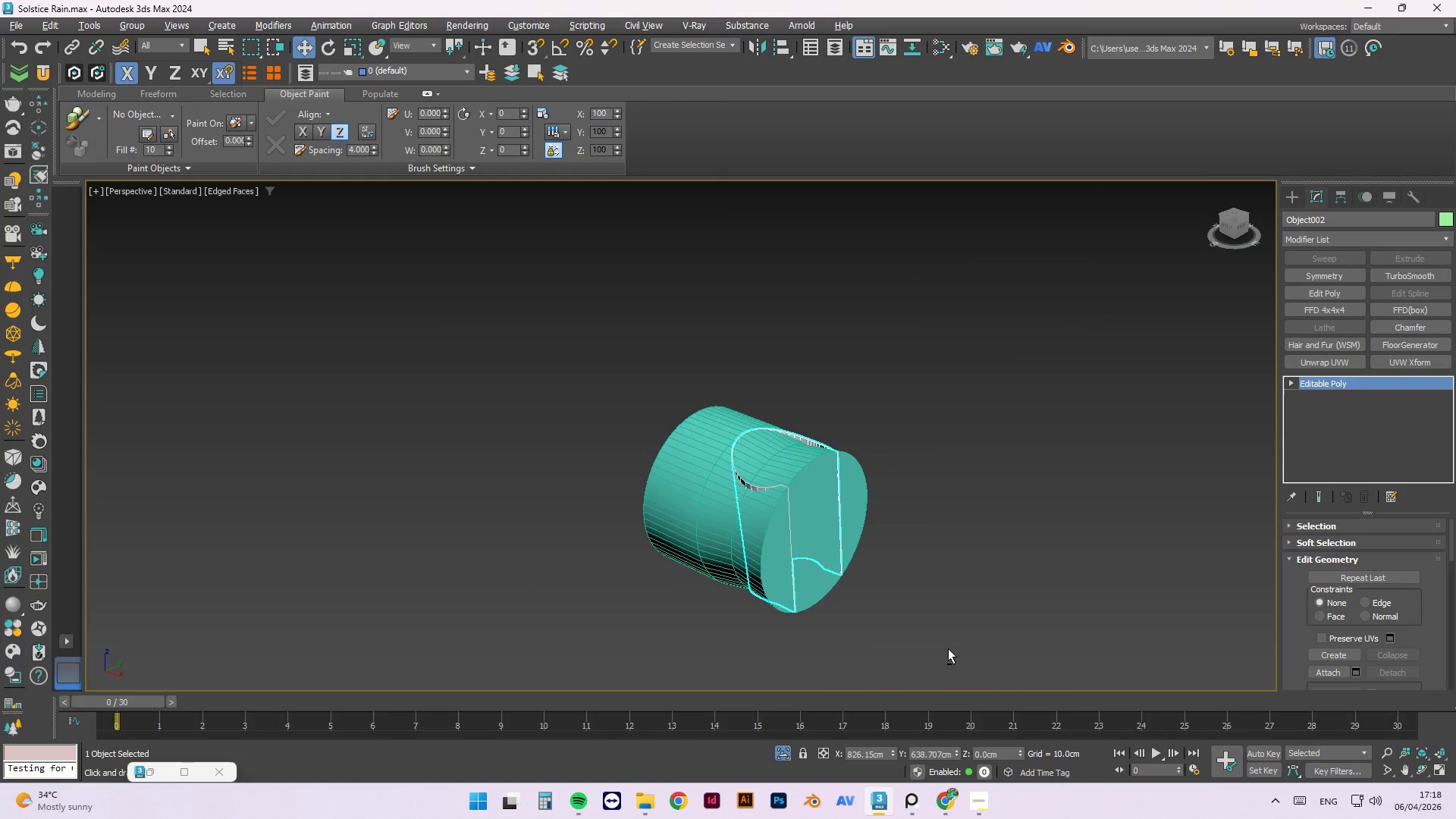 
key(Alt+AltLeft)
 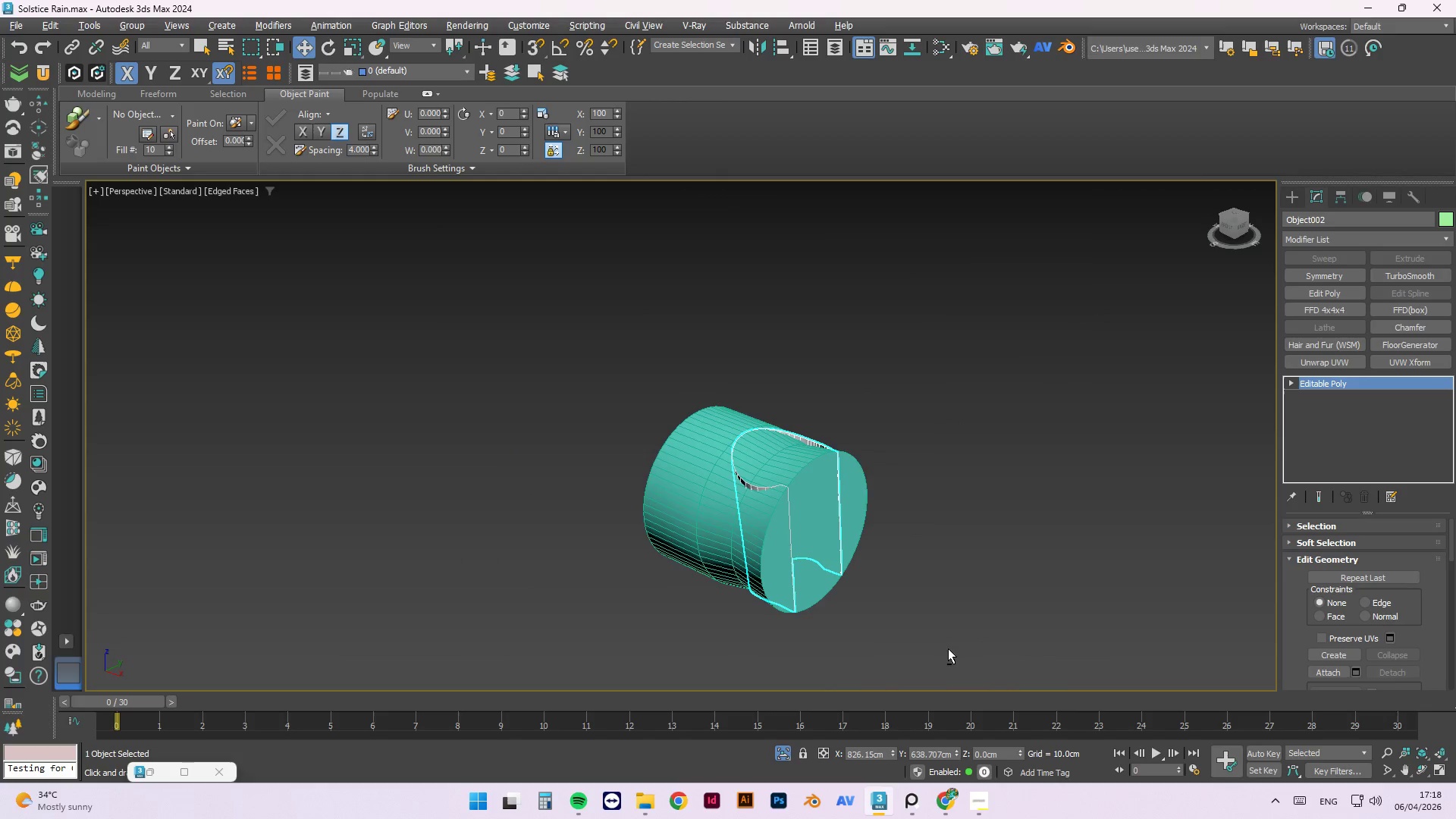 
key(Alt+AltLeft)
 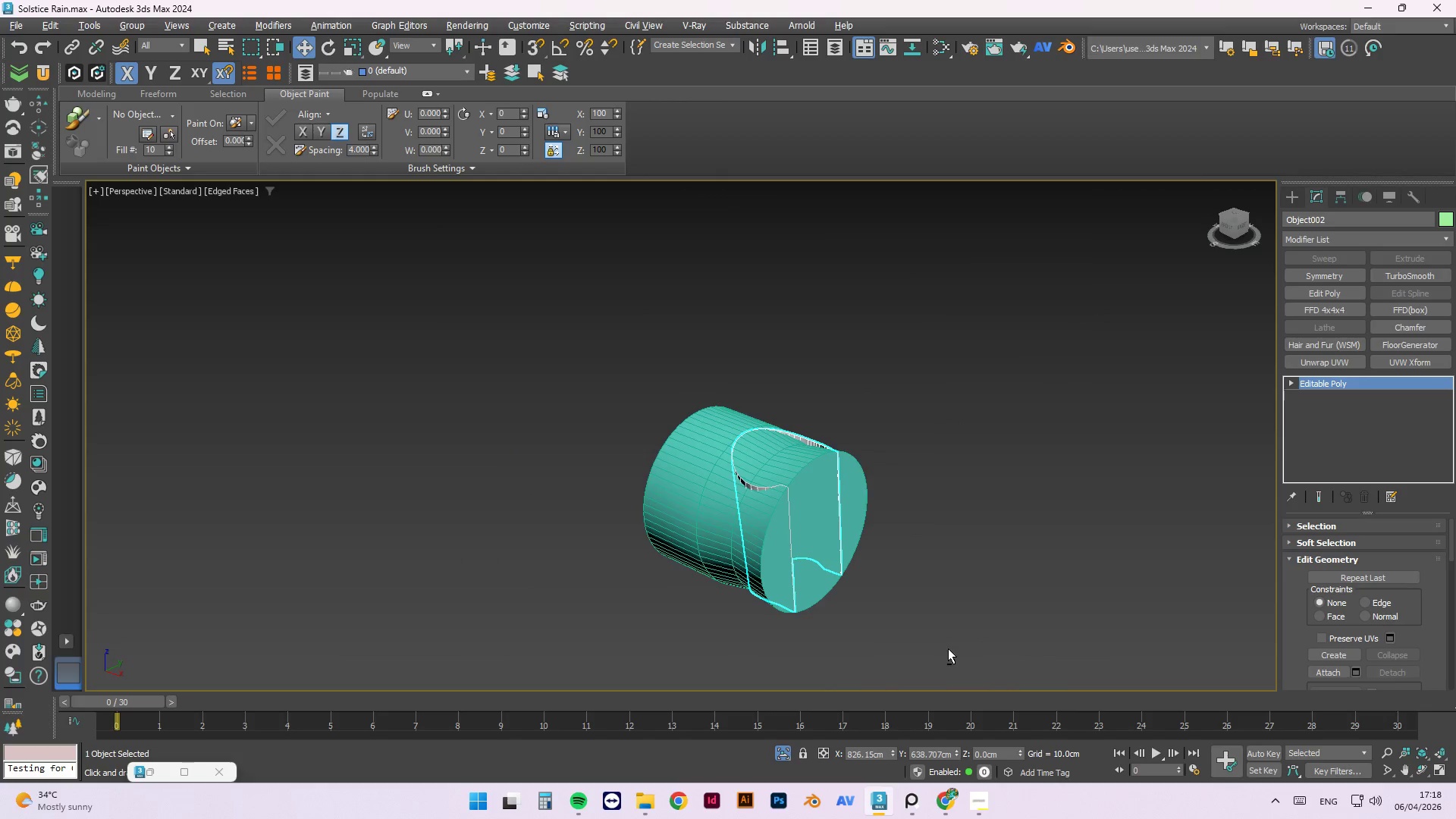 
key(Alt+AltLeft)
 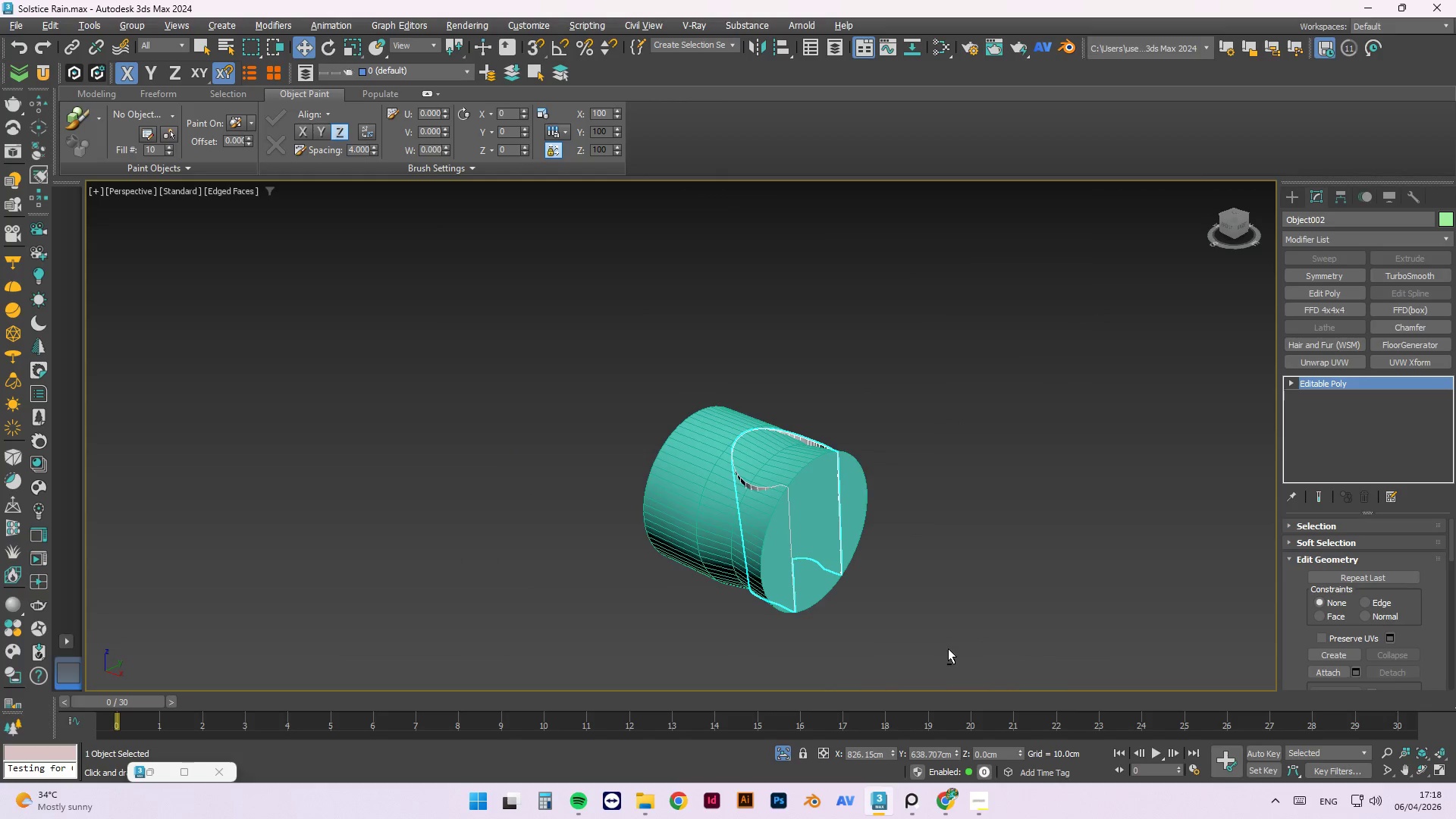 
key(Alt+AltLeft)
 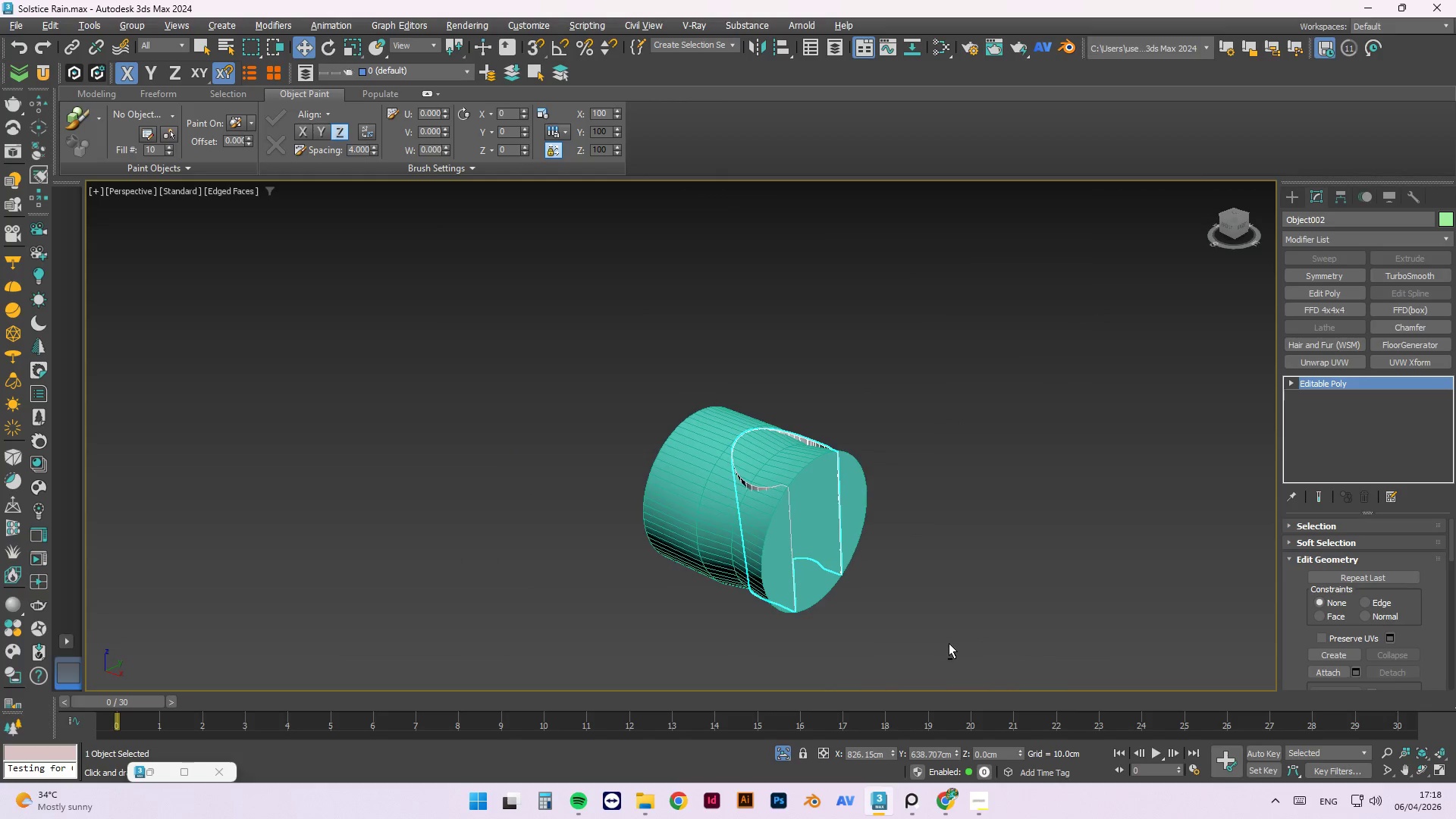 
key(Alt+AltLeft)
 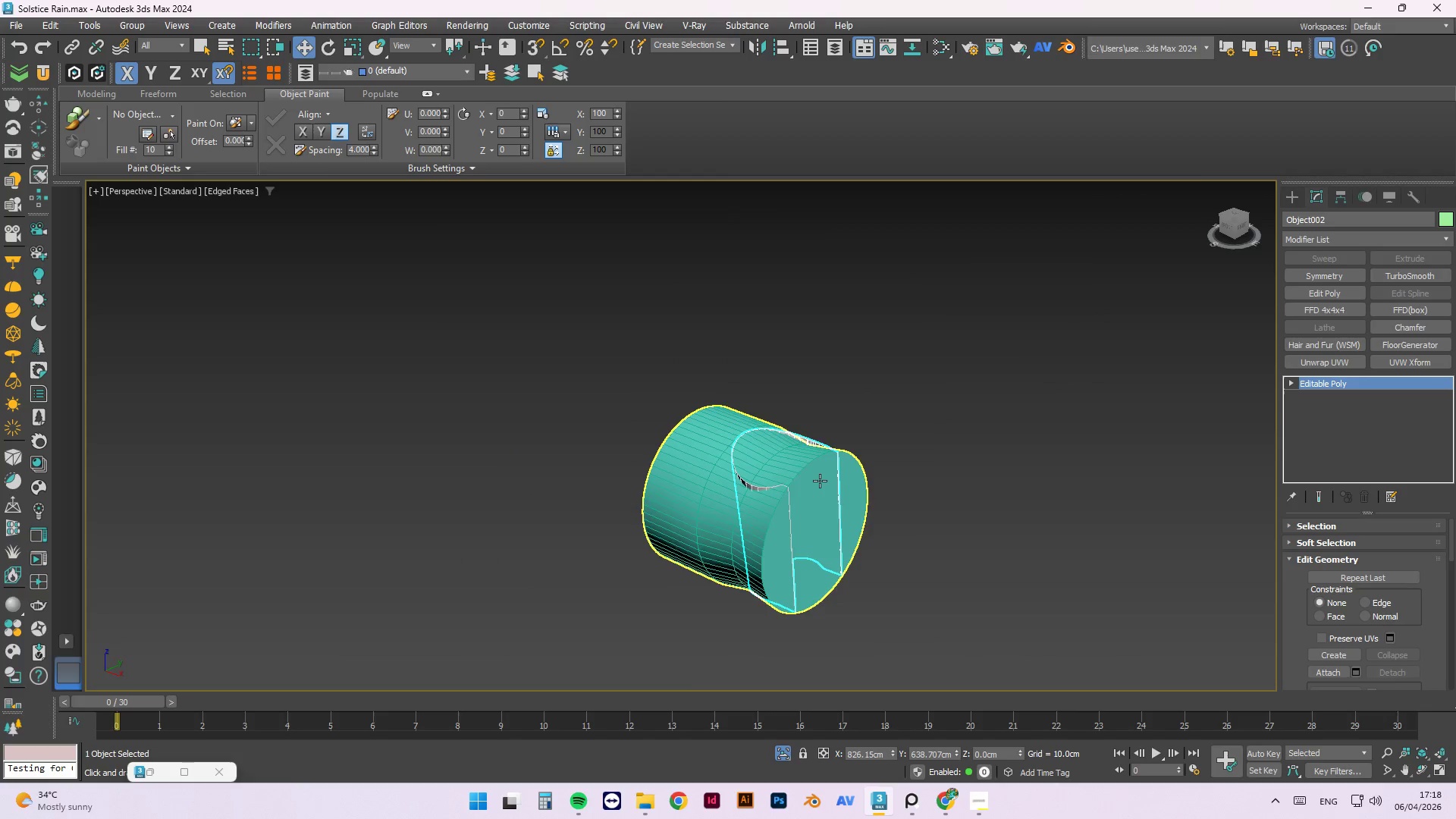 
scroll: coordinate [804, 479], scroll_direction: up, amount: 5.0
 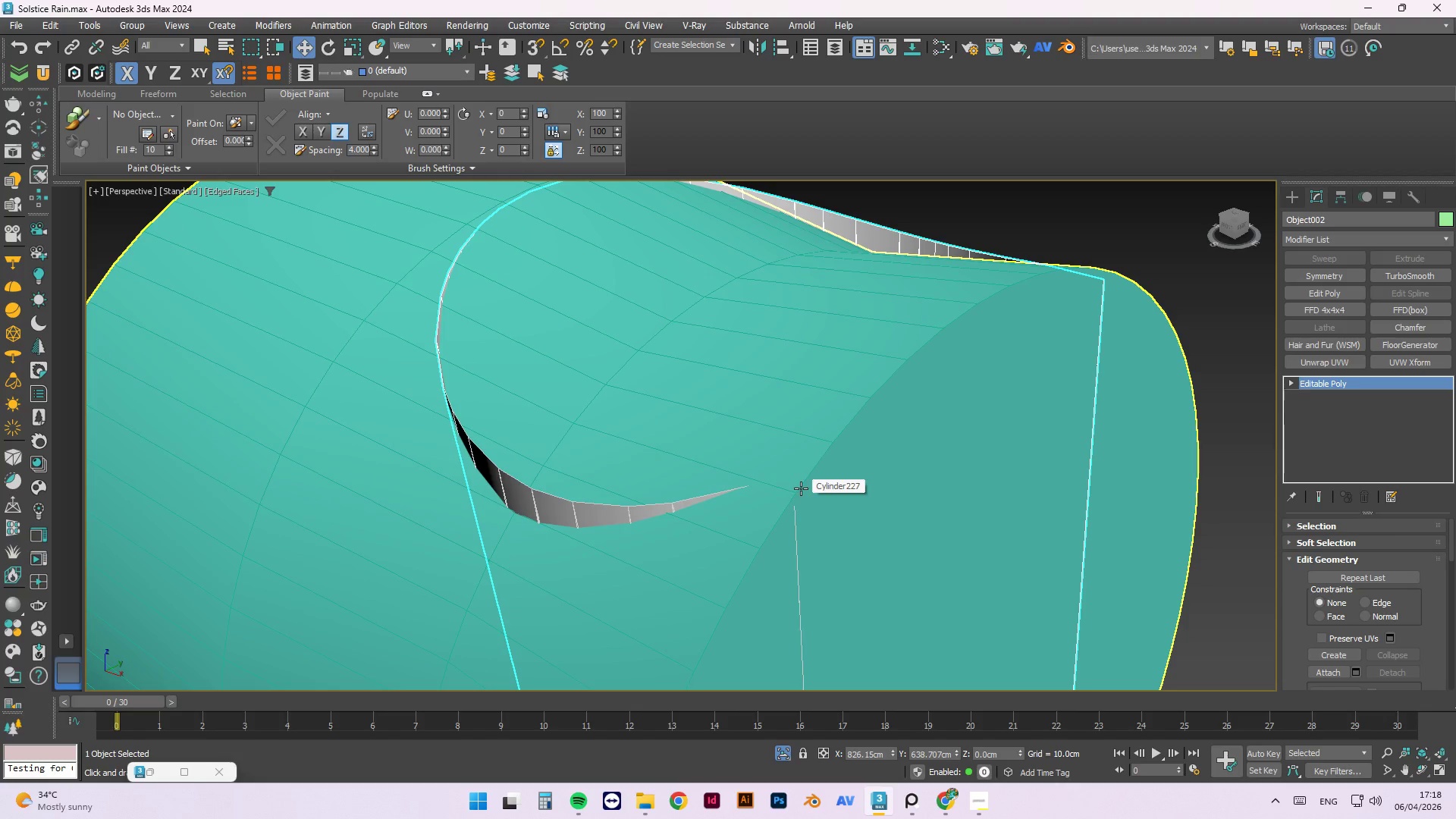 
key(1)
 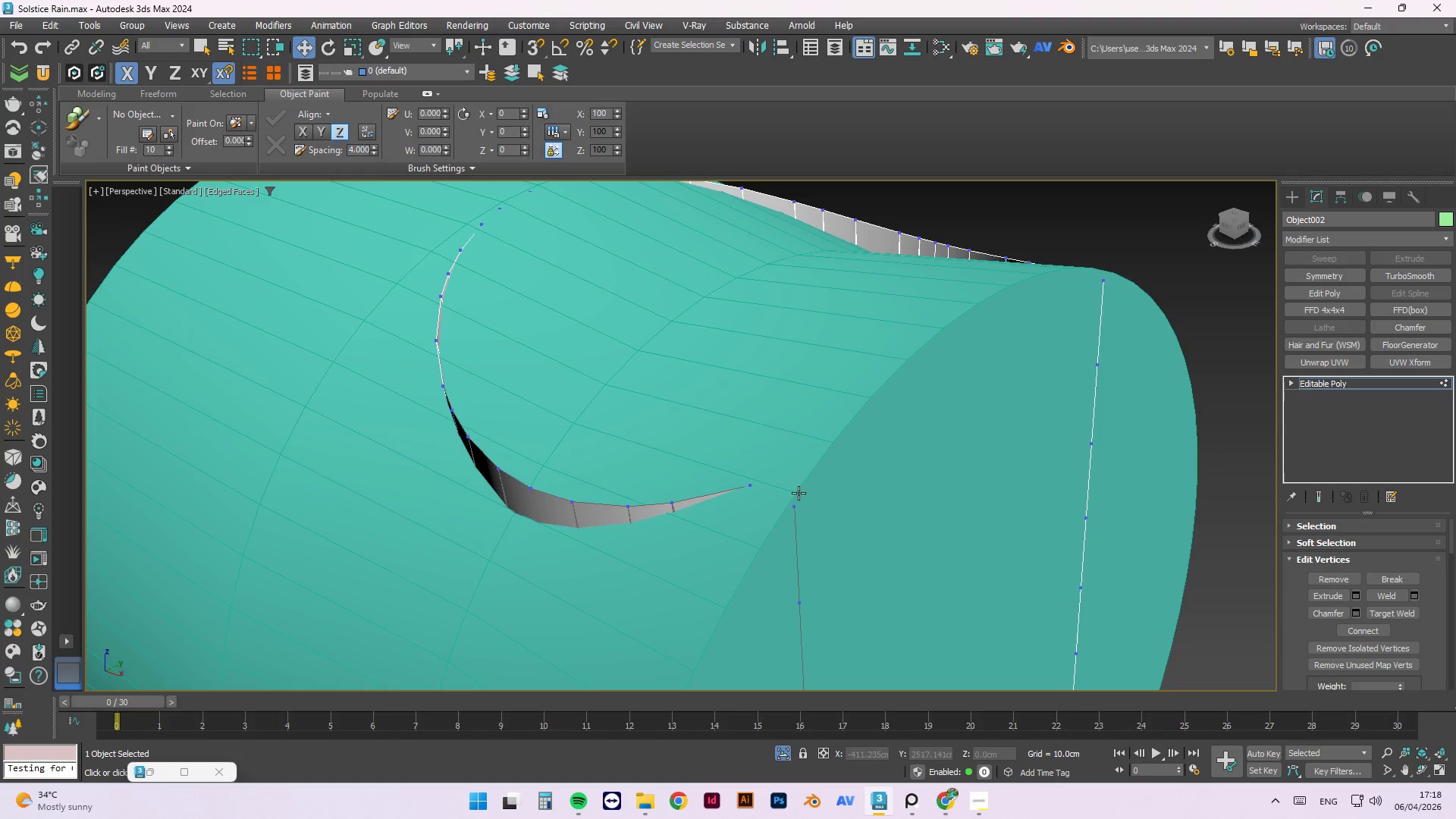 
scroll: coordinate [796, 500], scroll_direction: up, amount: 1.0
 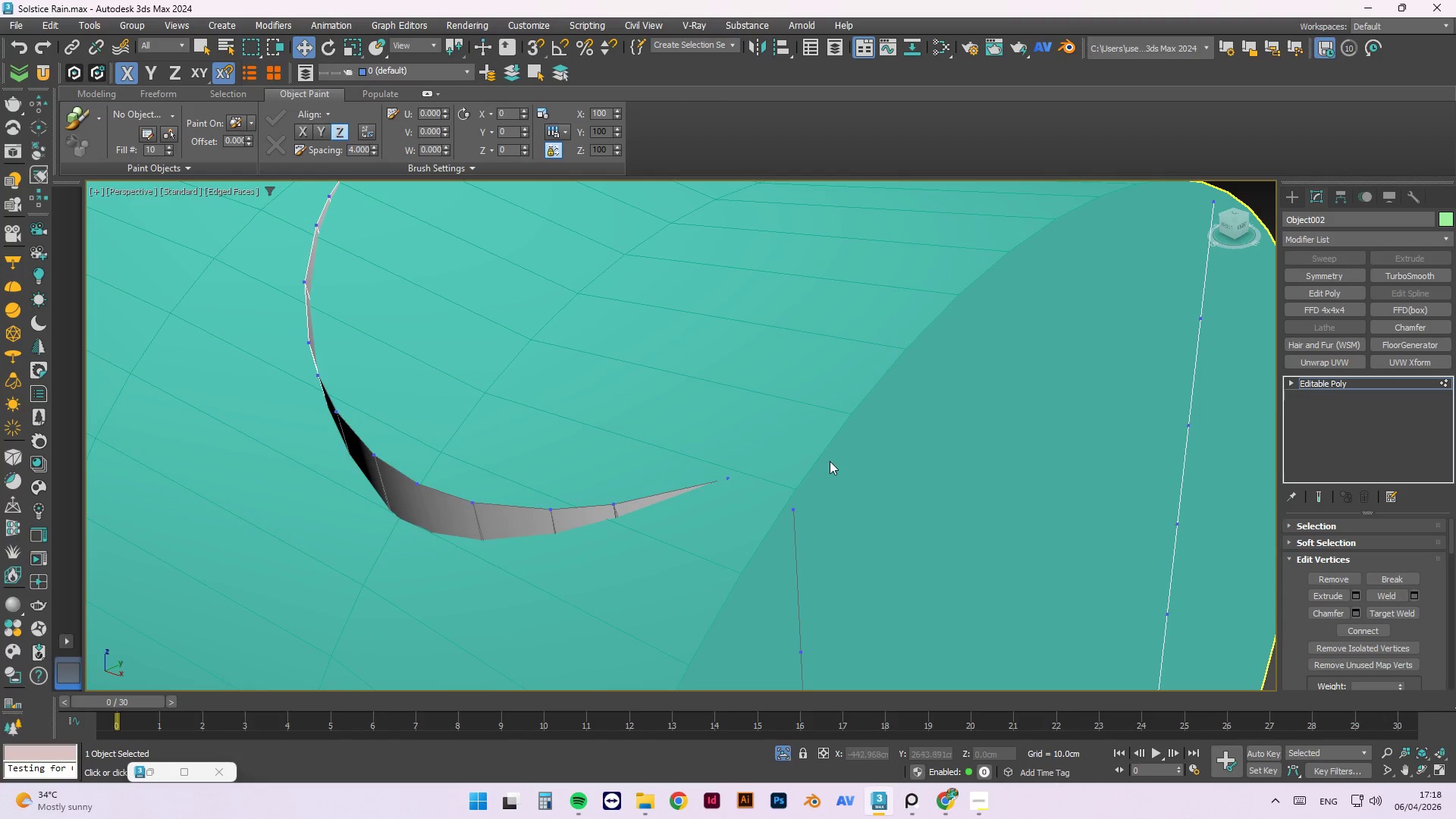 
right_click([830, 461])
 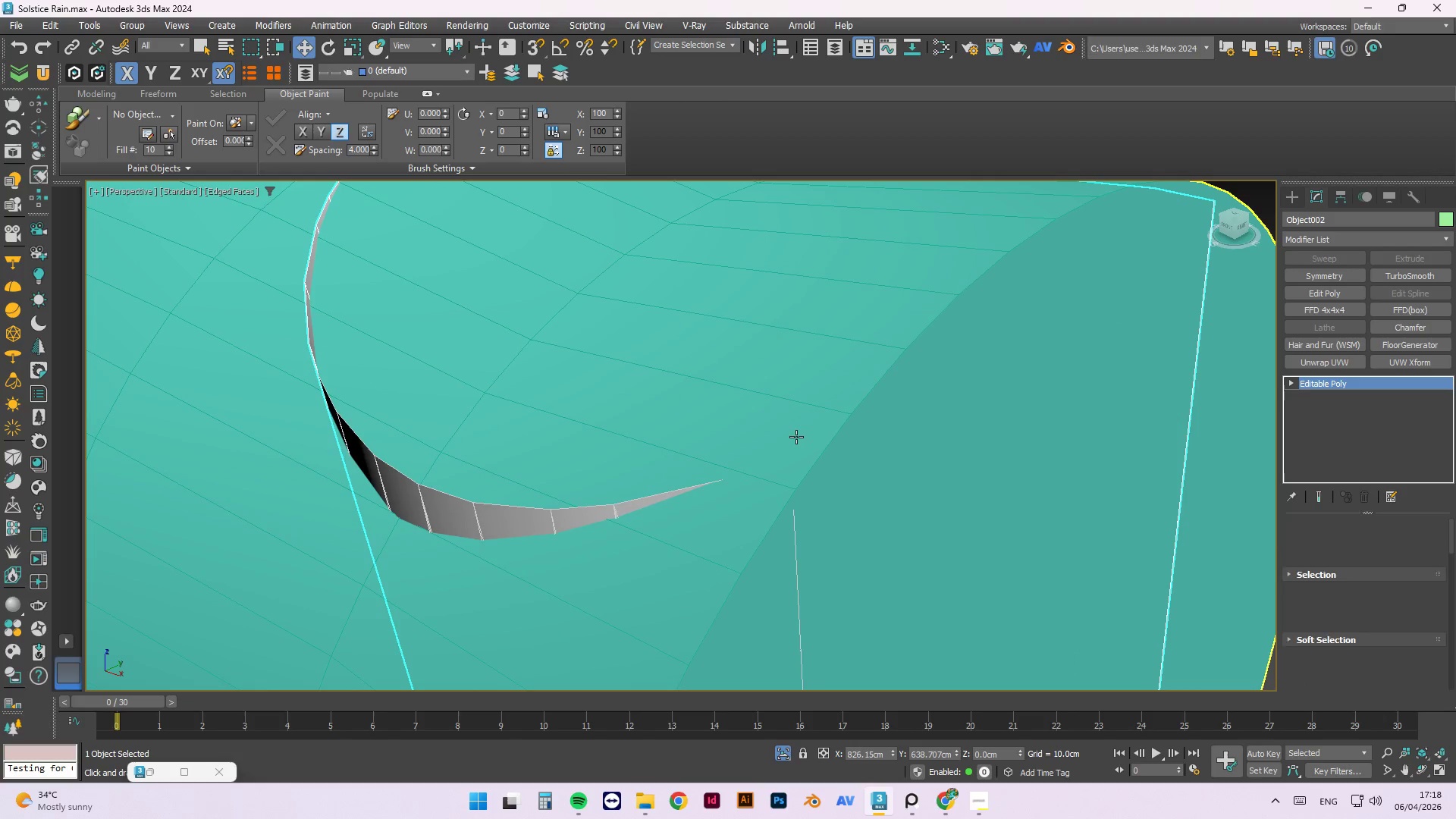 
double_click([857, 408])
 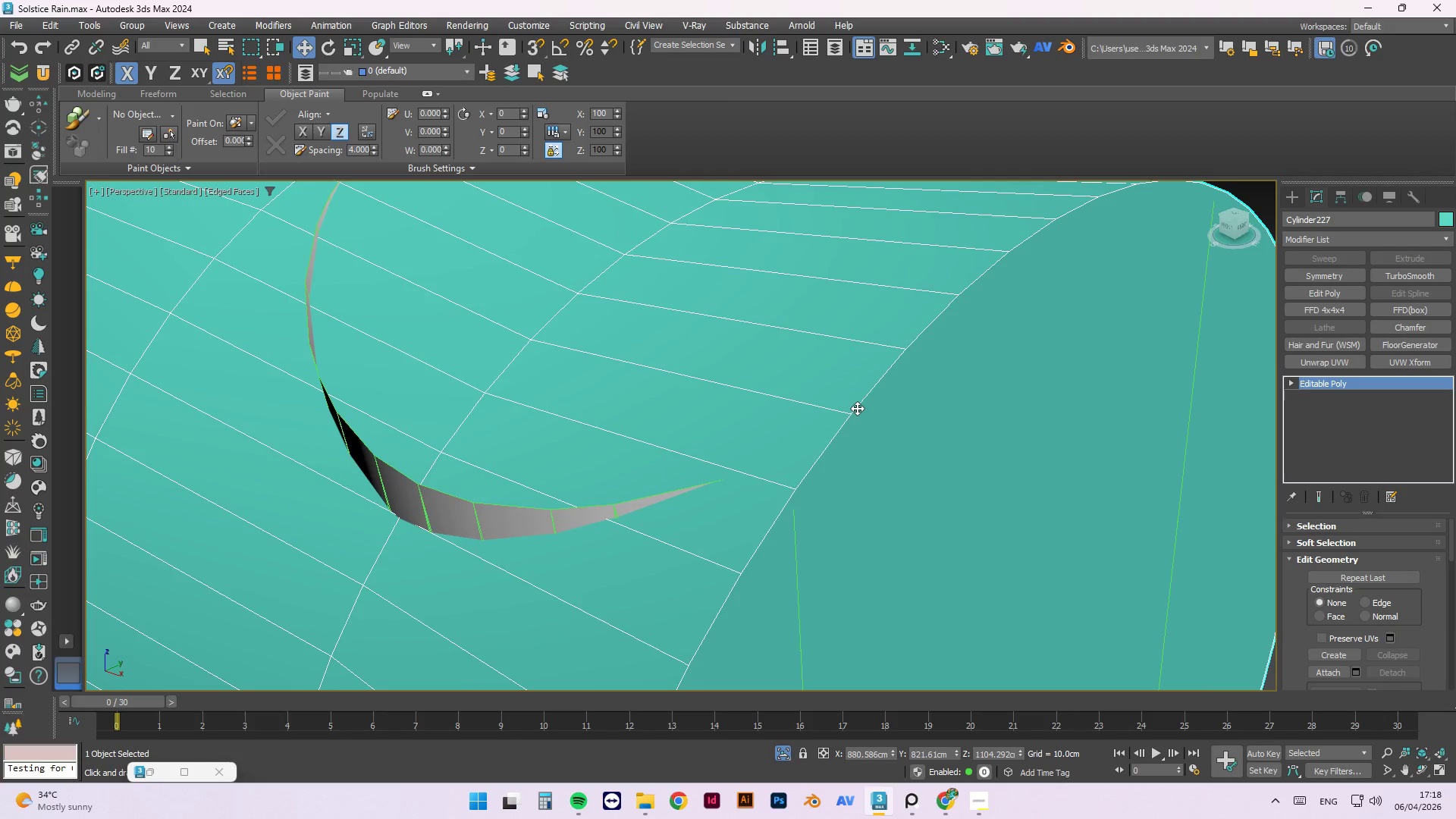 
key(1)
 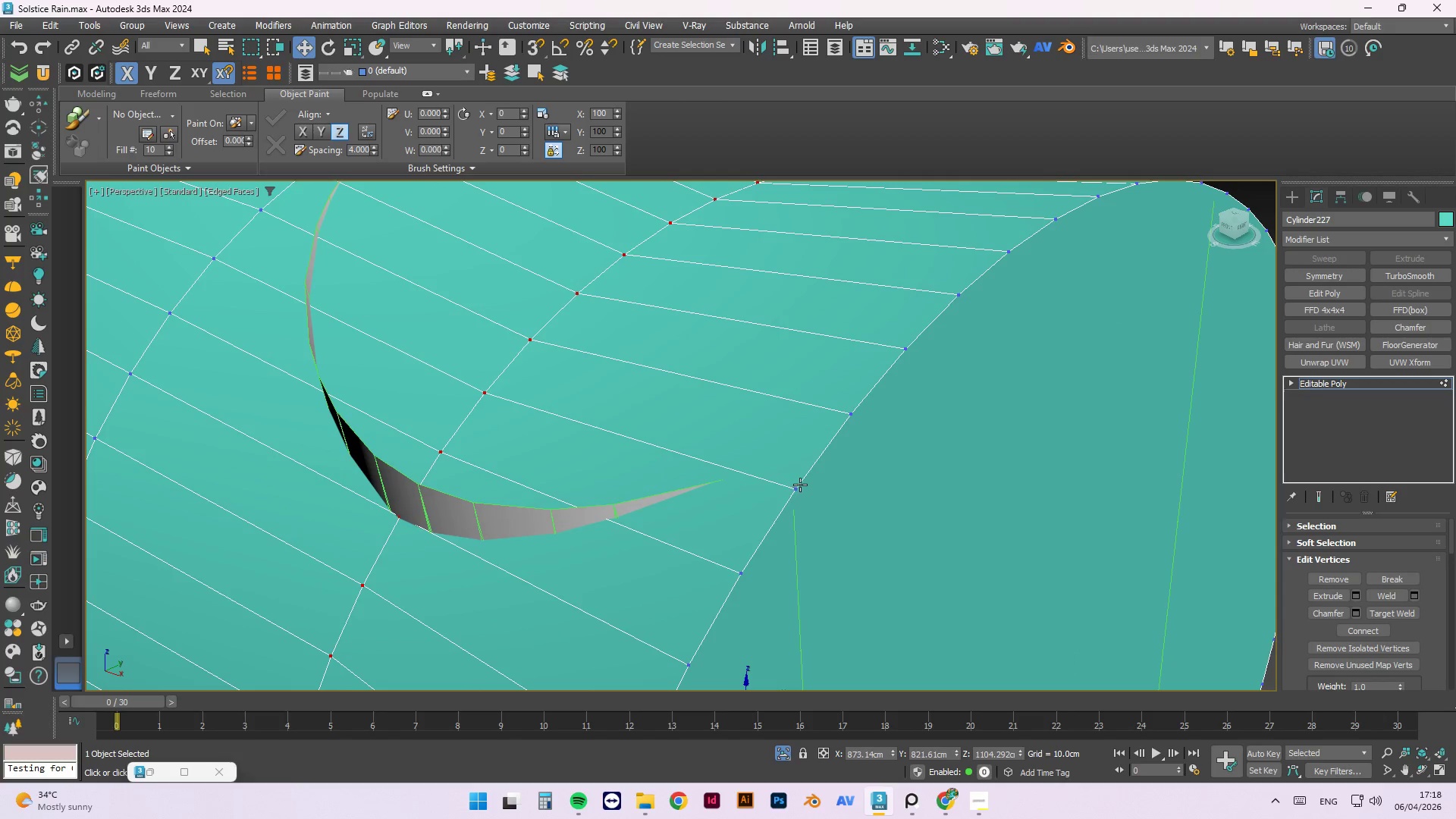 
left_click([800, 484])
 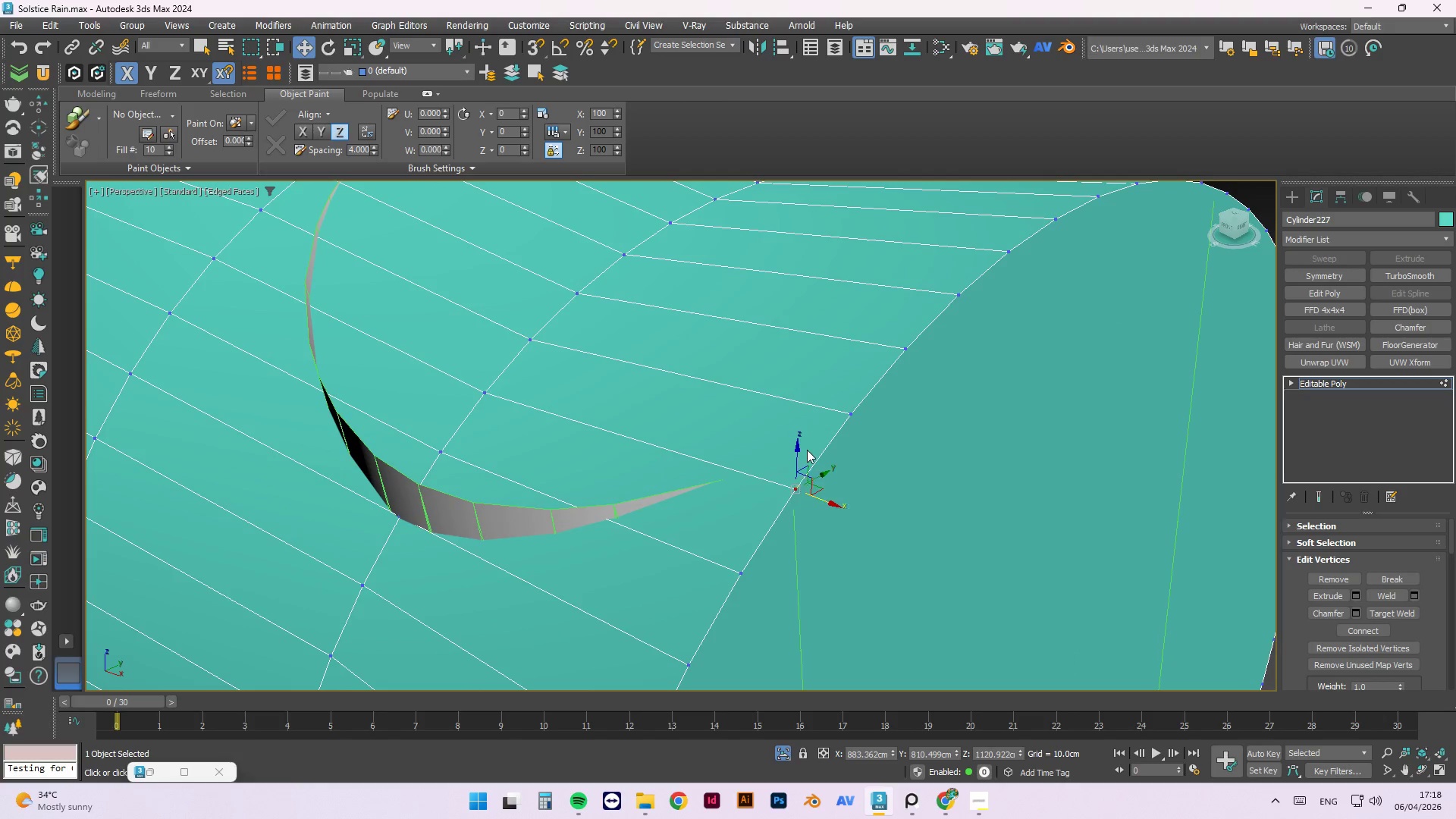 
scroll: coordinate [820, 494], scroll_direction: down, amount: 5.0
 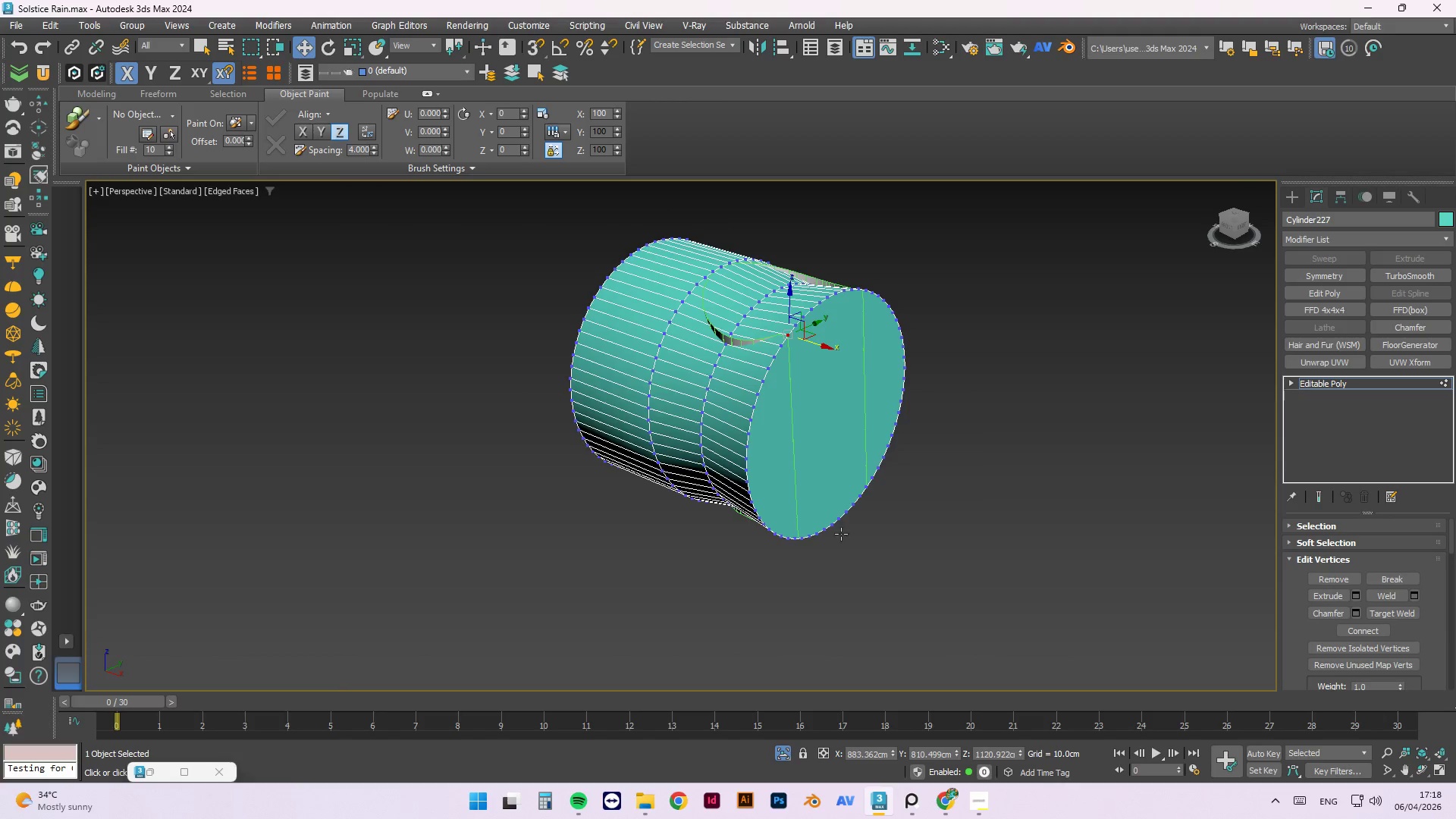 
hold_key(key=AltLeft, duration=0.89)
 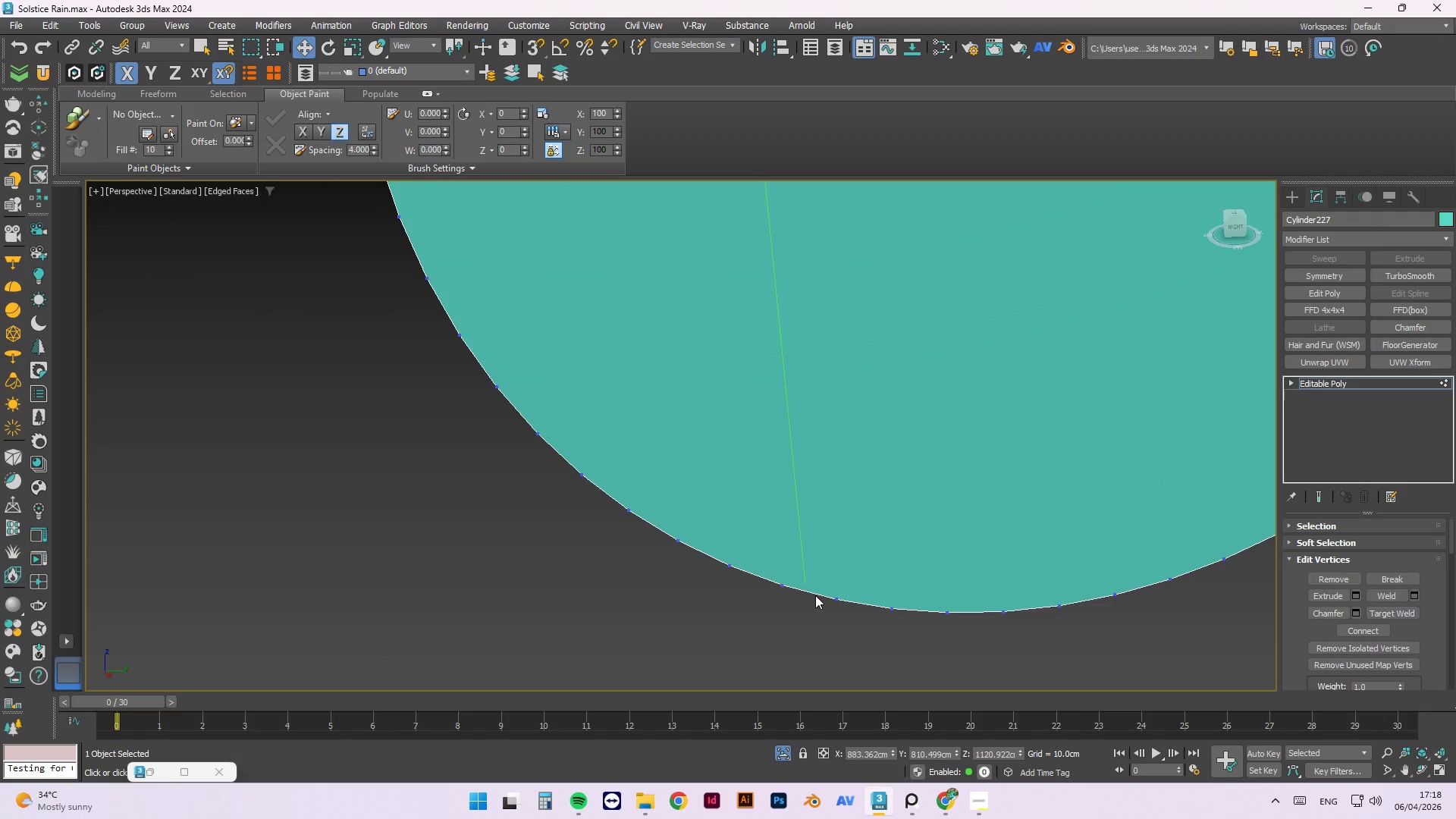 
scroll: coordinate [771, 524], scroll_direction: up, amount: 3.0
 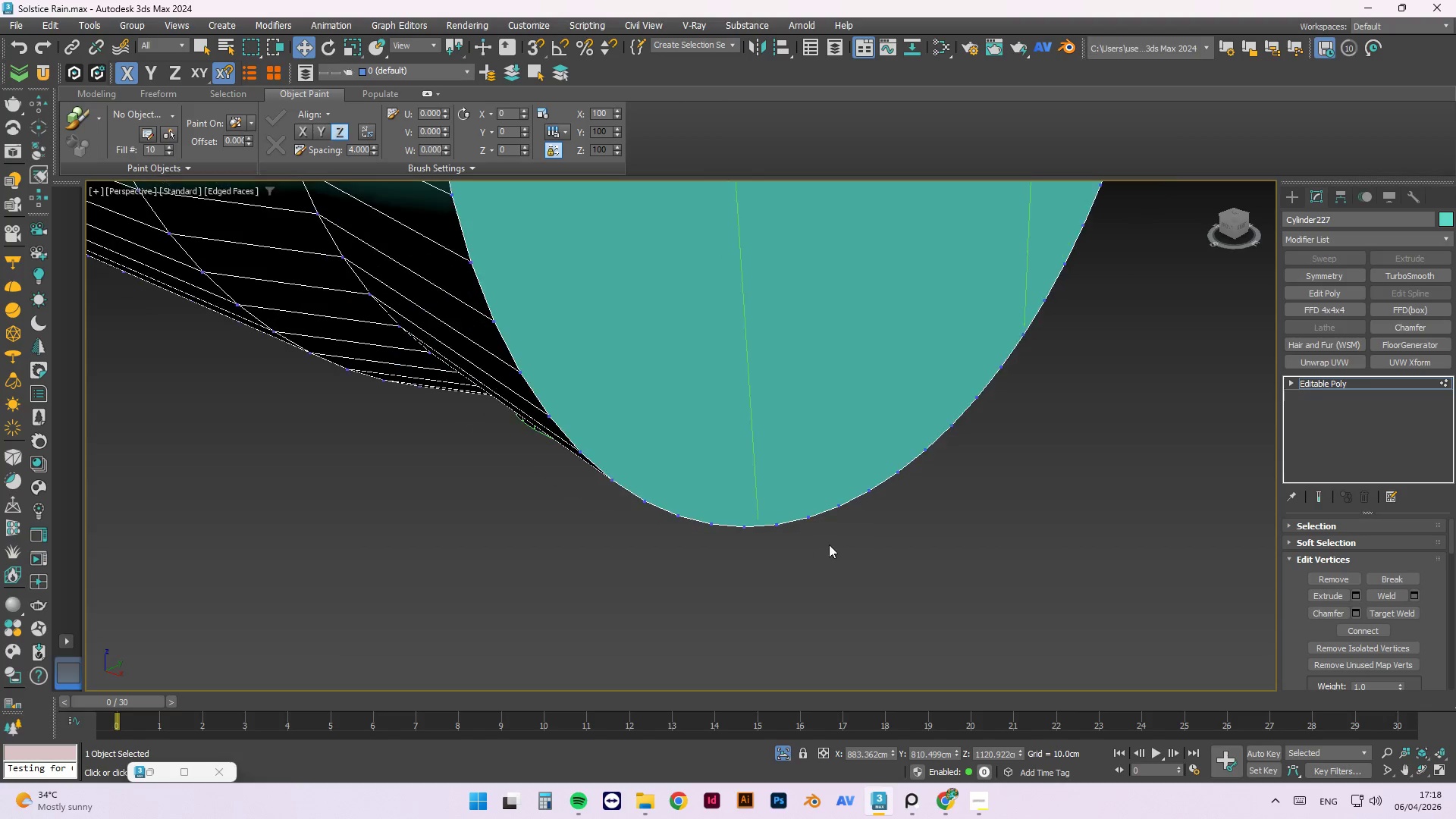 
hold_key(key=ControlLeft, duration=1.12)
left_click([781, 585])
 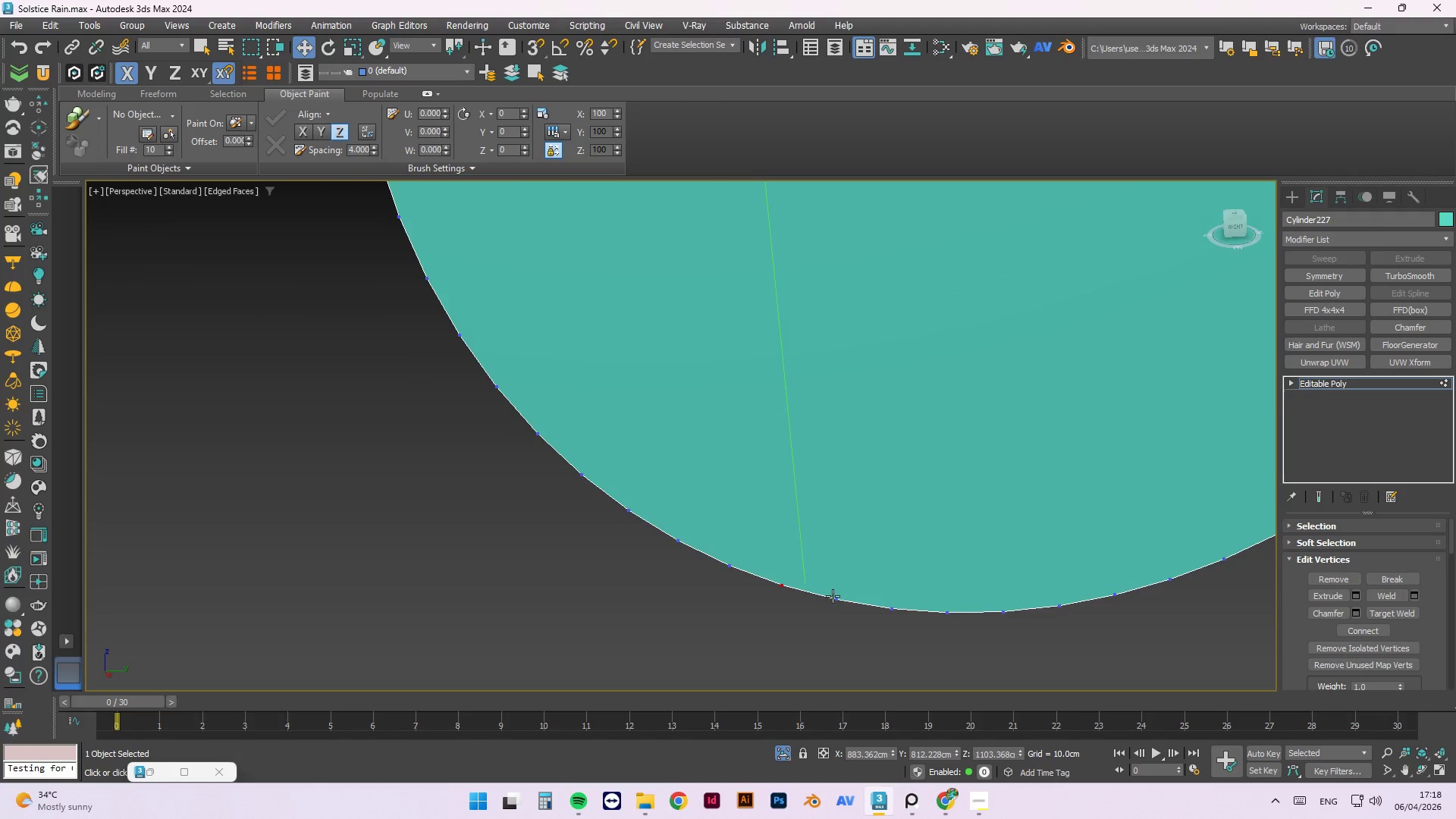 
hold_key(key=ControlLeft, duration=9.28)
left_click_drag(start_coordinate=[1453, 542], to_coordinate=[1450, 549])
 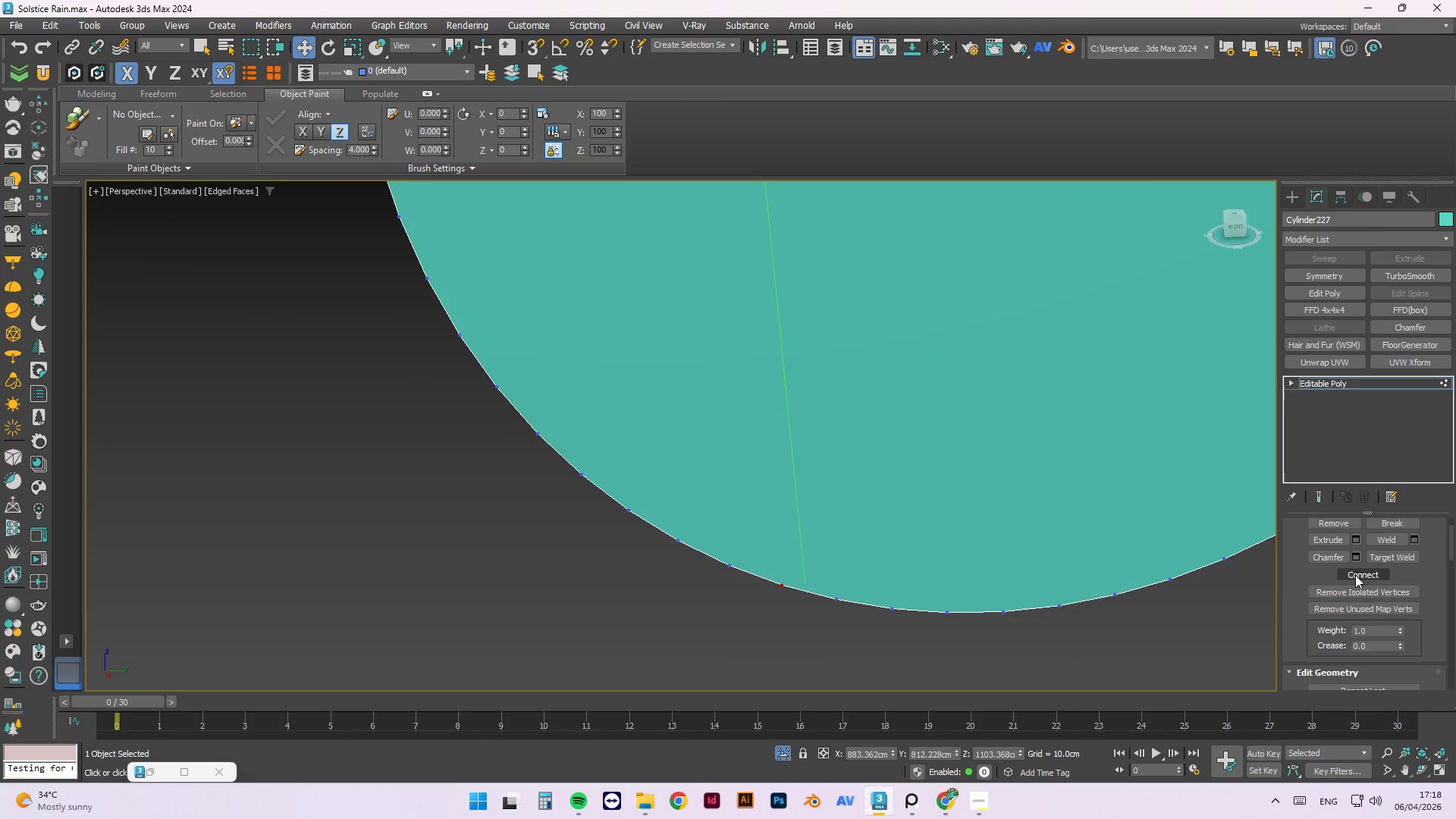 
left_click([1355, 576])
 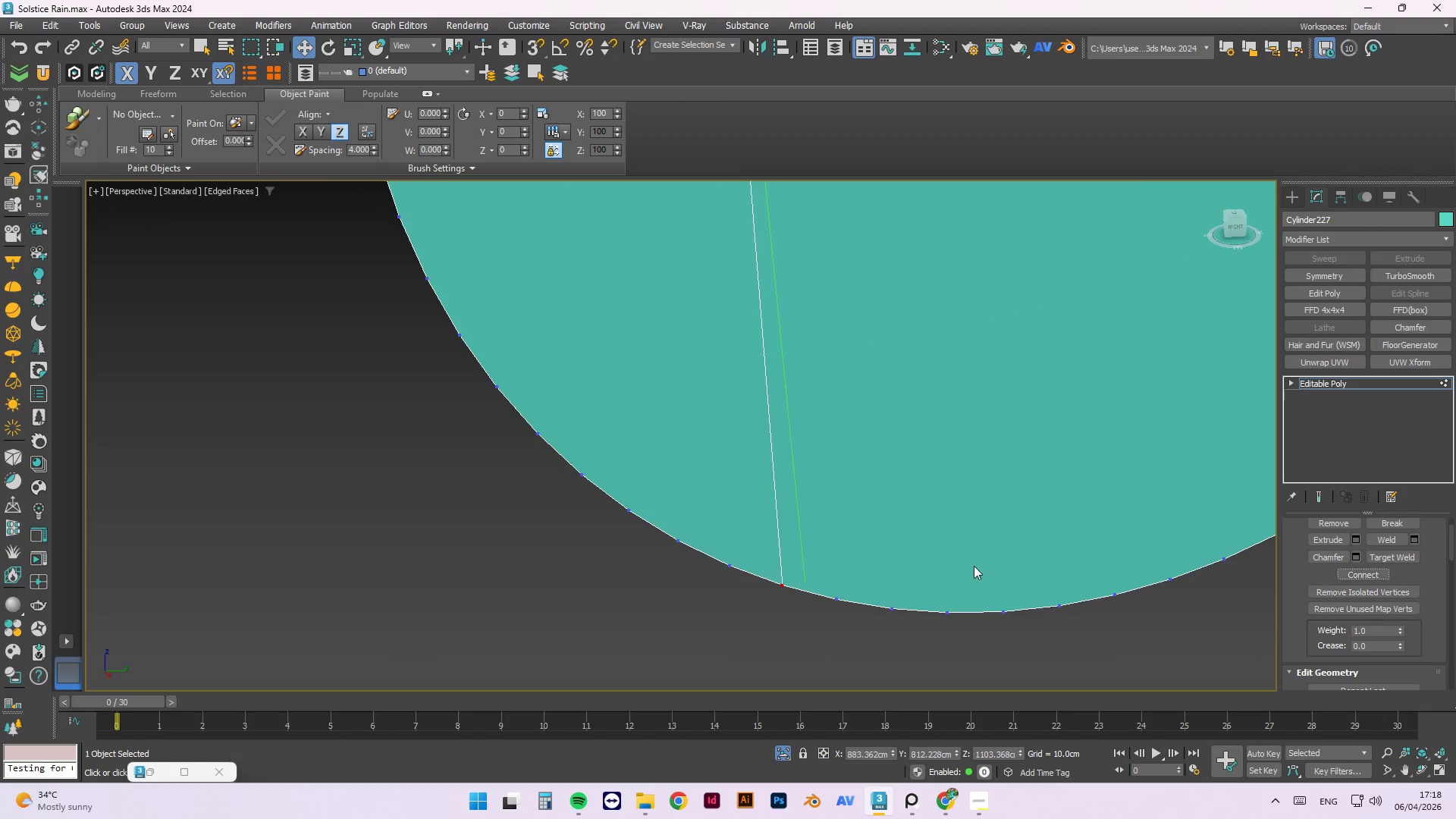 
scroll: coordinate [808, 496], scroll_direction: none, amount: 0.0
 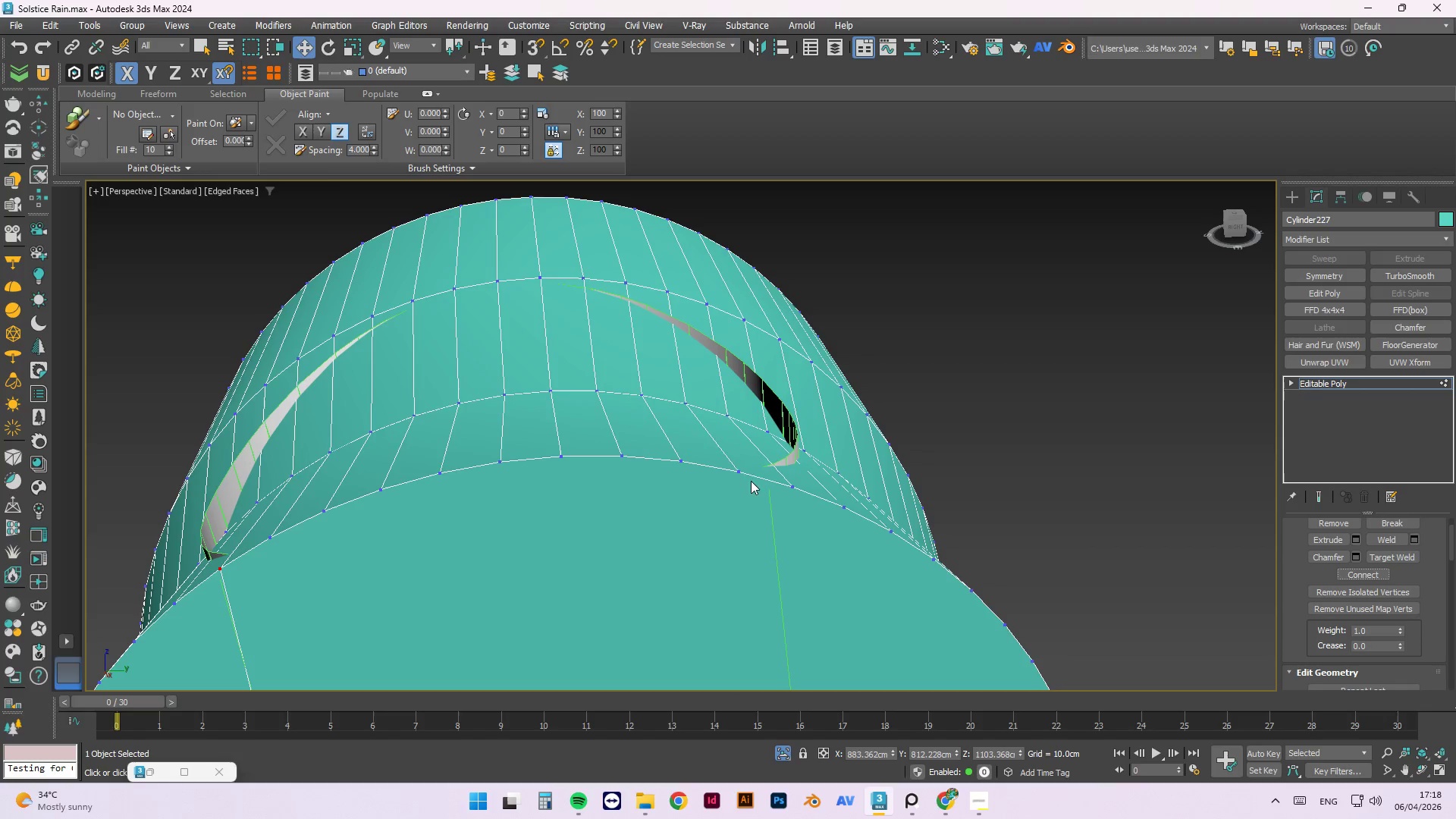 
left_click([741, 469])
 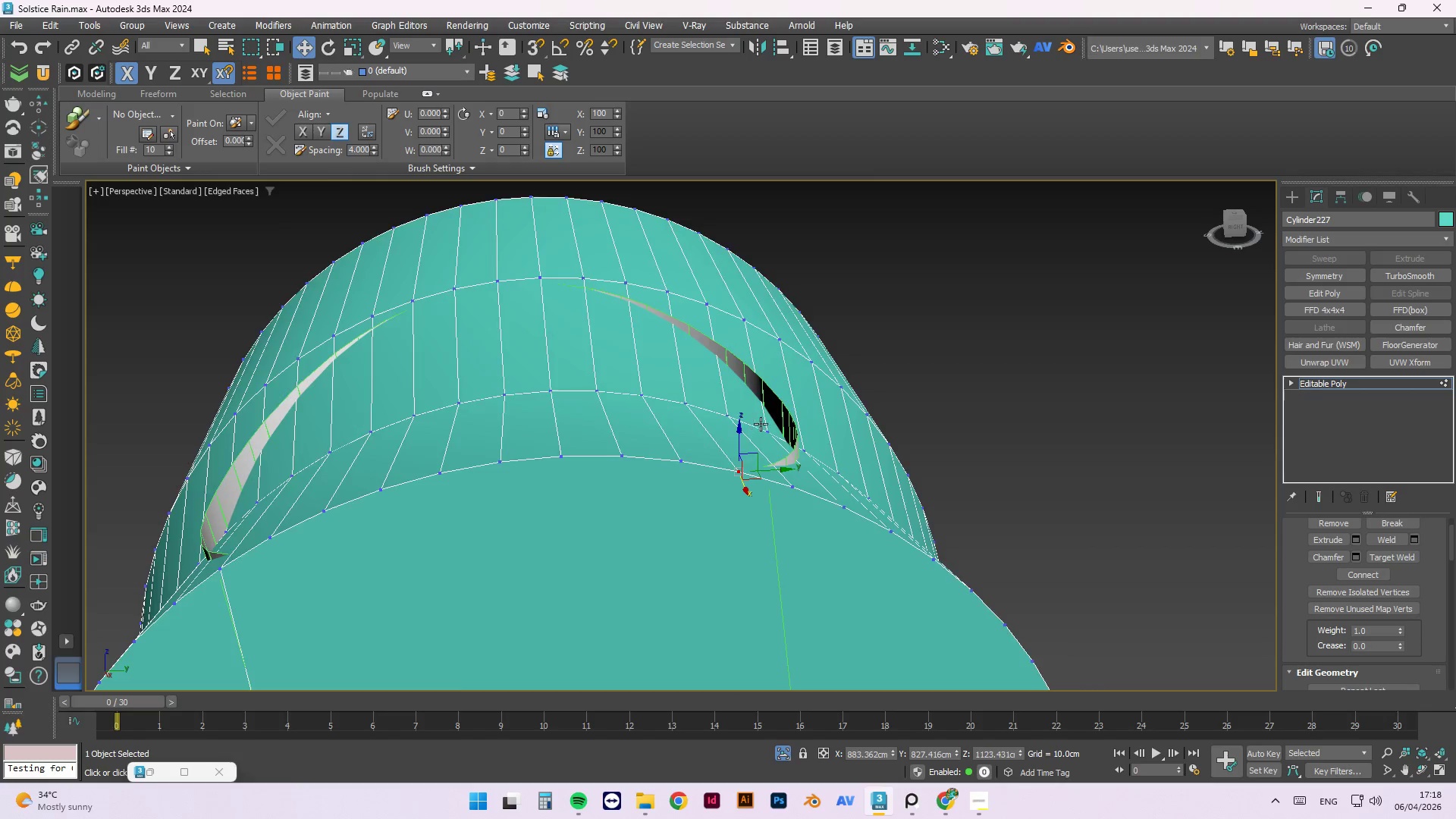 
scroll: coordinate [764, 420], scroll_direction: down, amount: 4.0
 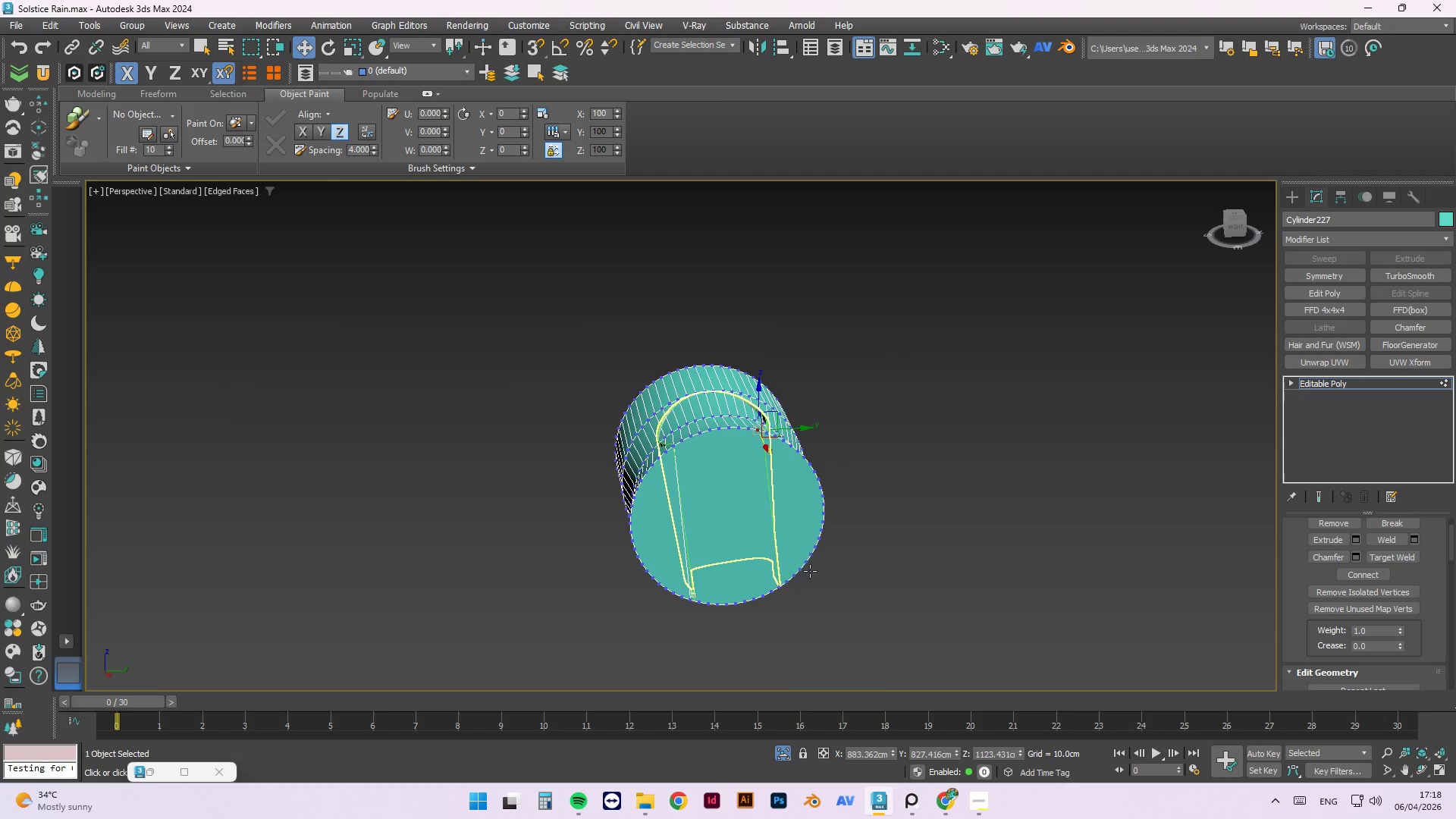 
scroll: coordinate [788, 594], scroll_direction: up, amount: 2.0
 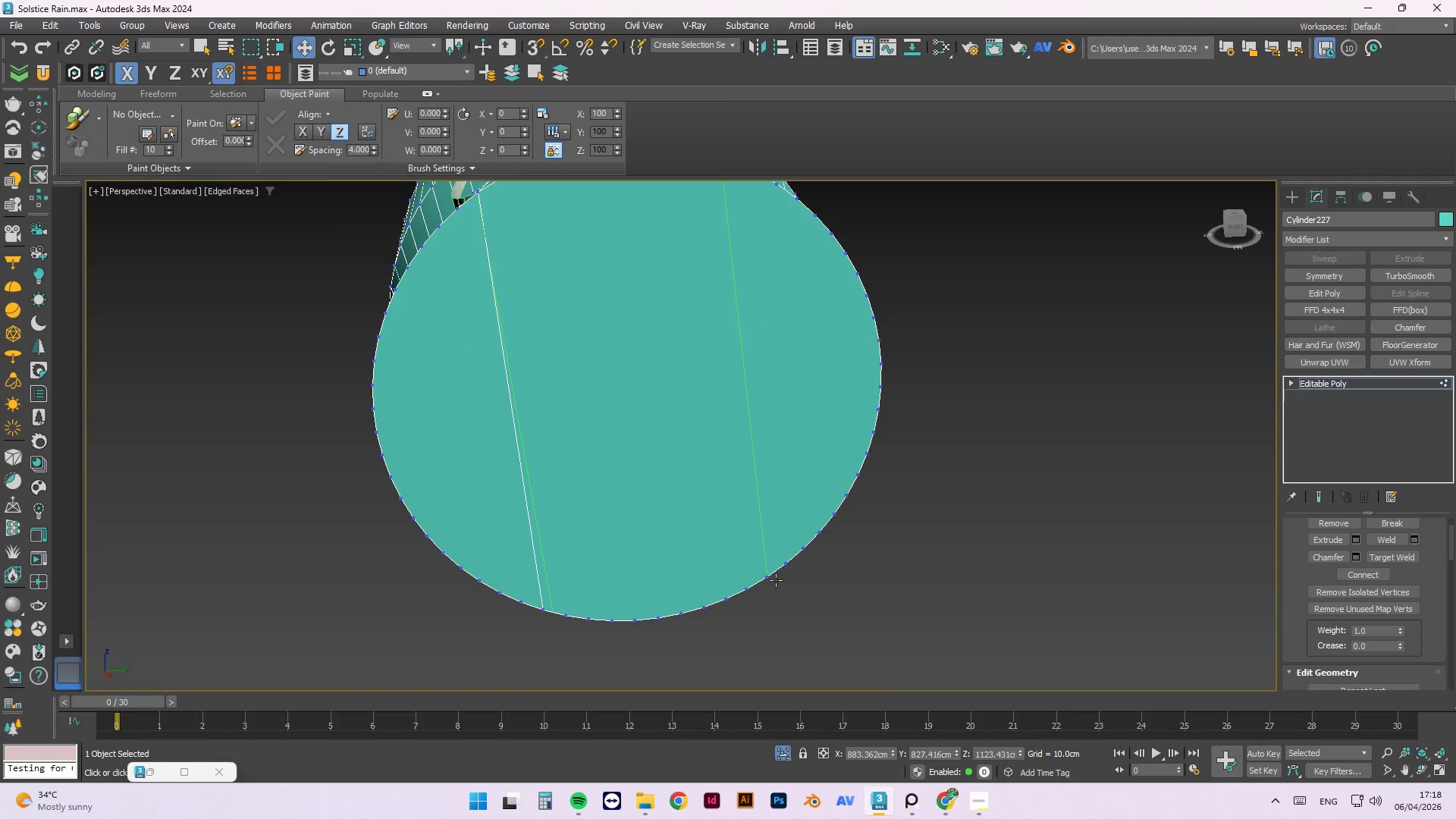 
hold_key(key=ControlLeft, duration=0.89)
 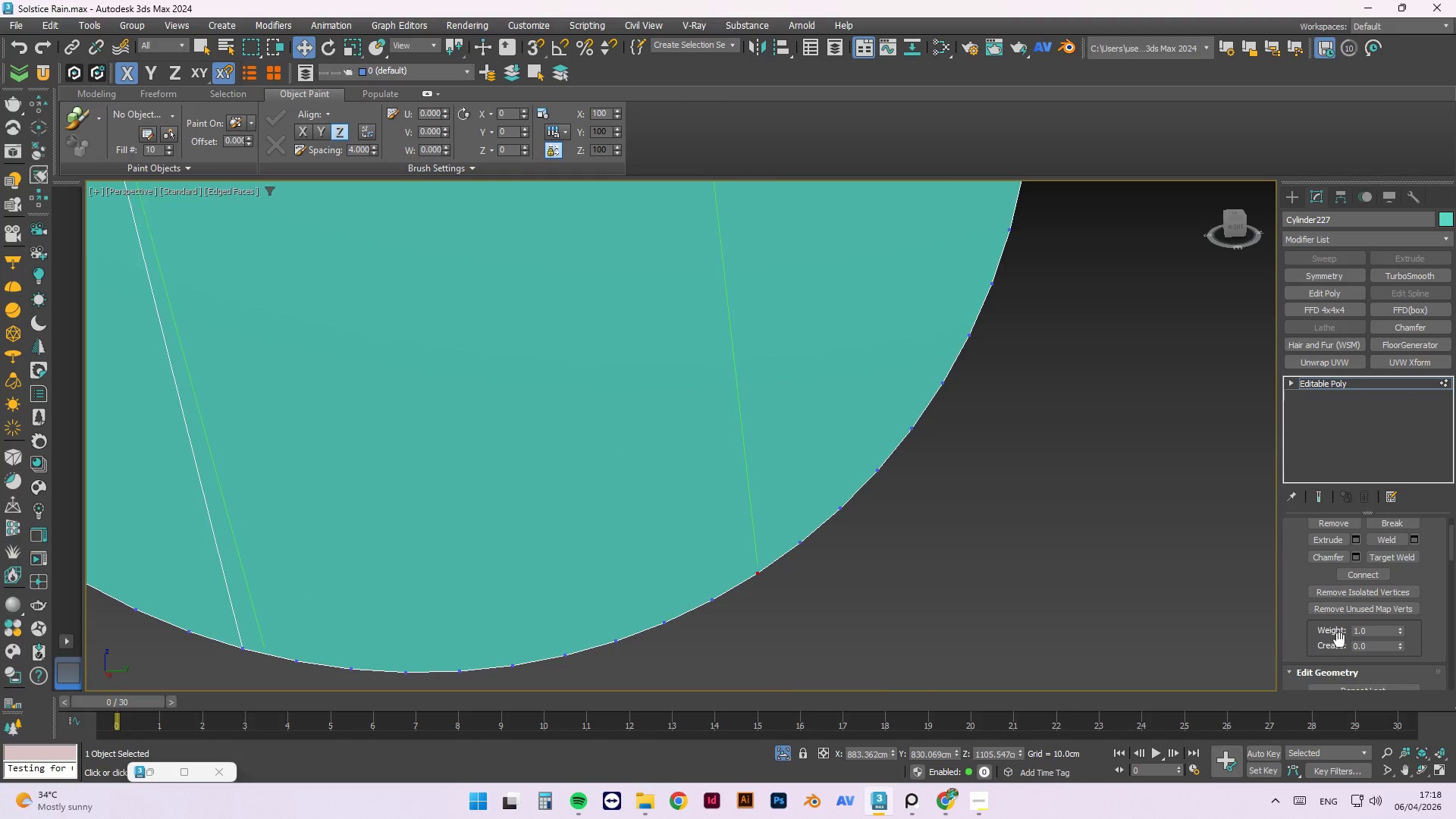 
scroll: coordinate [774, 580], scroll_direction: up, amount: 2.0
 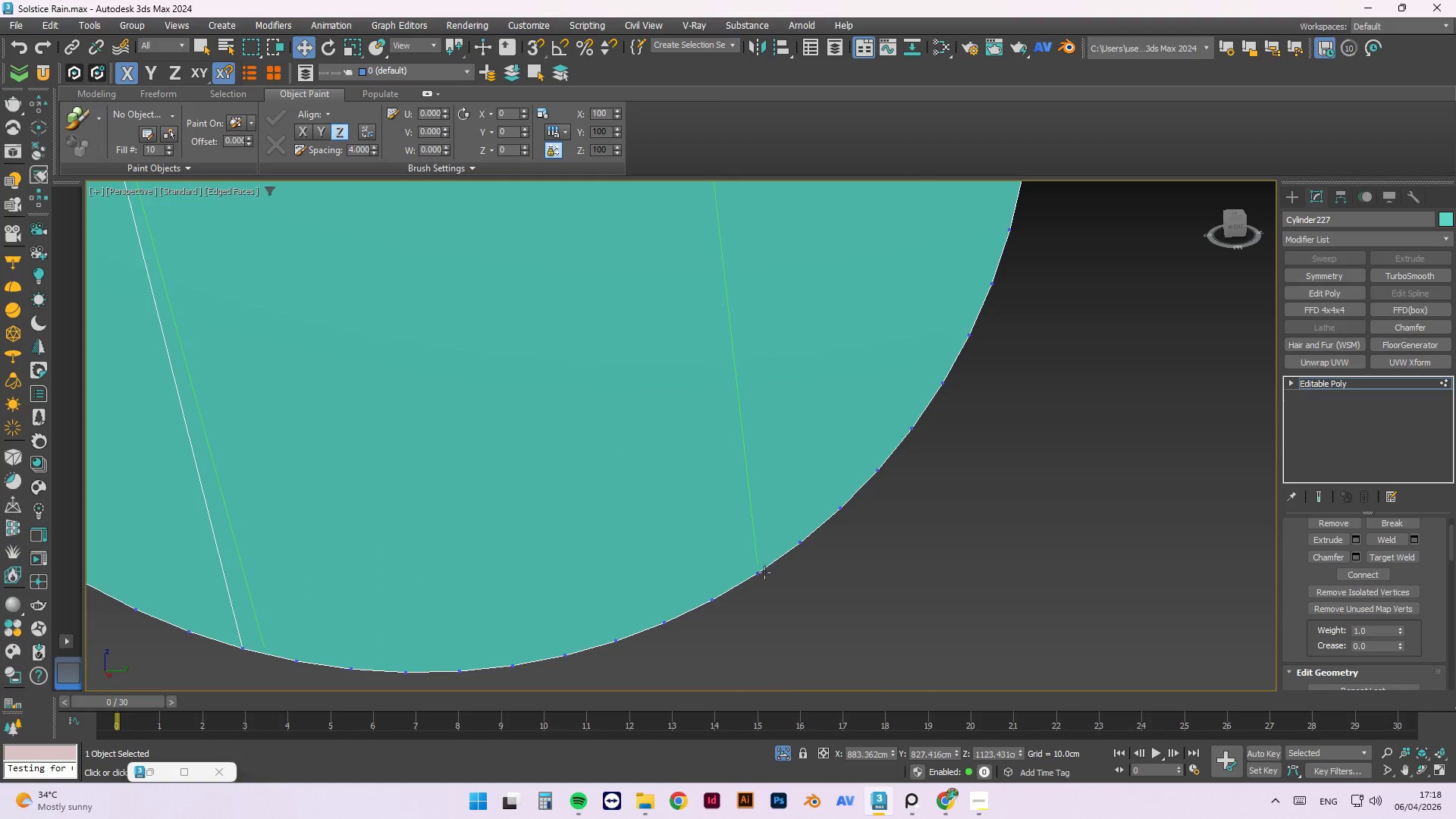 
left_click([763, 572])
 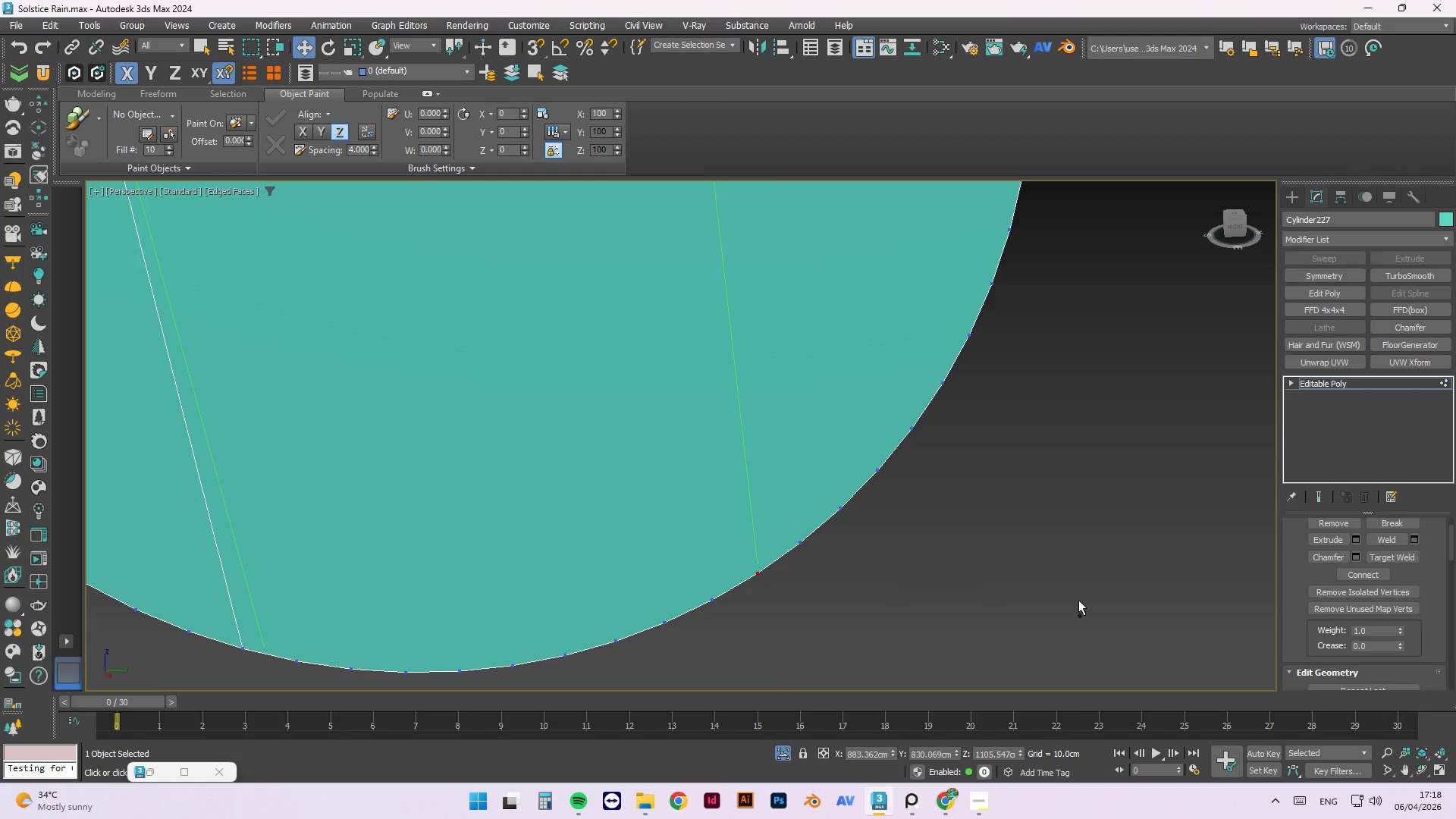 
hold_key(key=ControlLeft, duration=26.45)
left_click([1354, 570])
 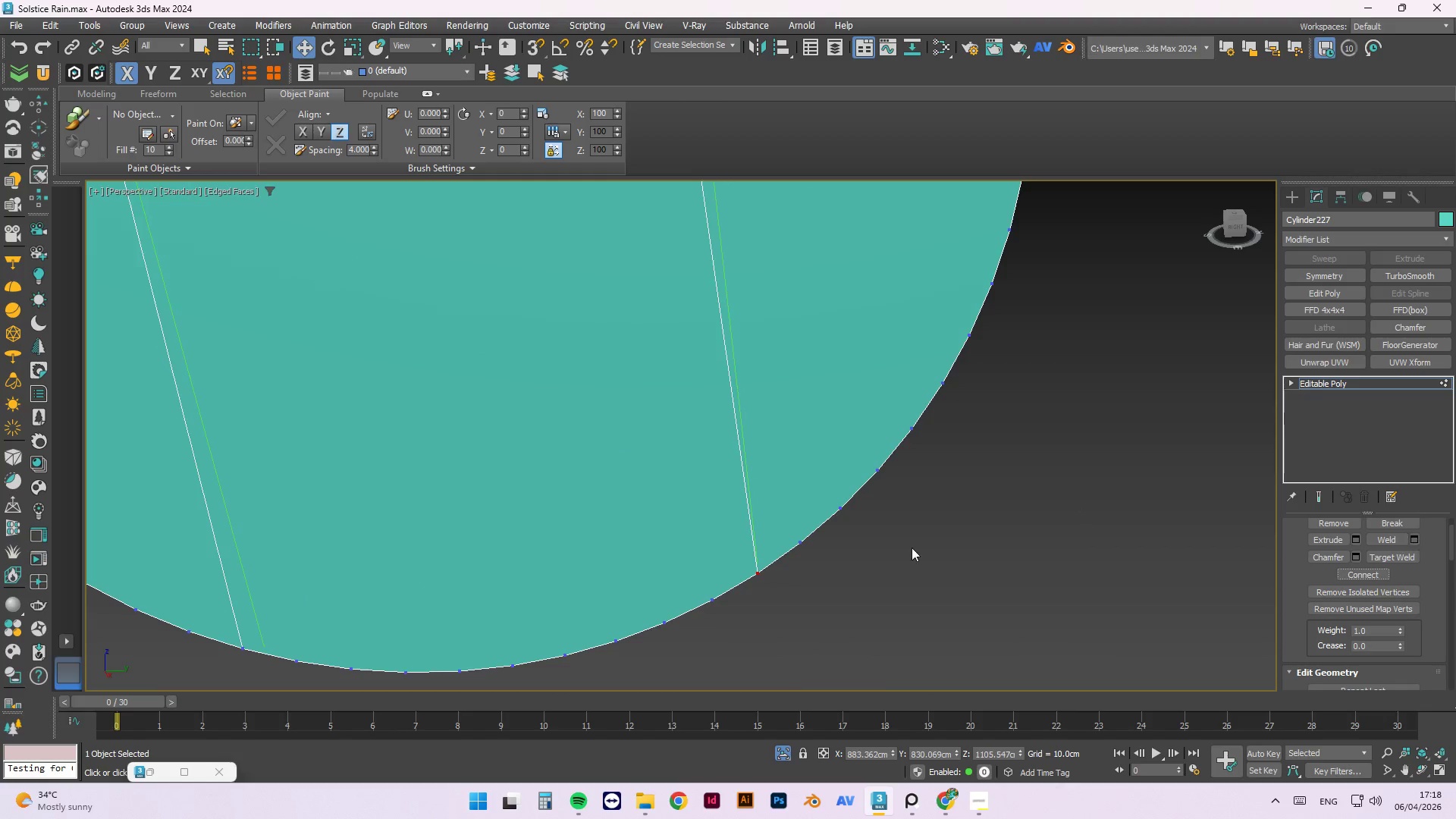 
hold_key(key=AltLeft, duration=1.51)
 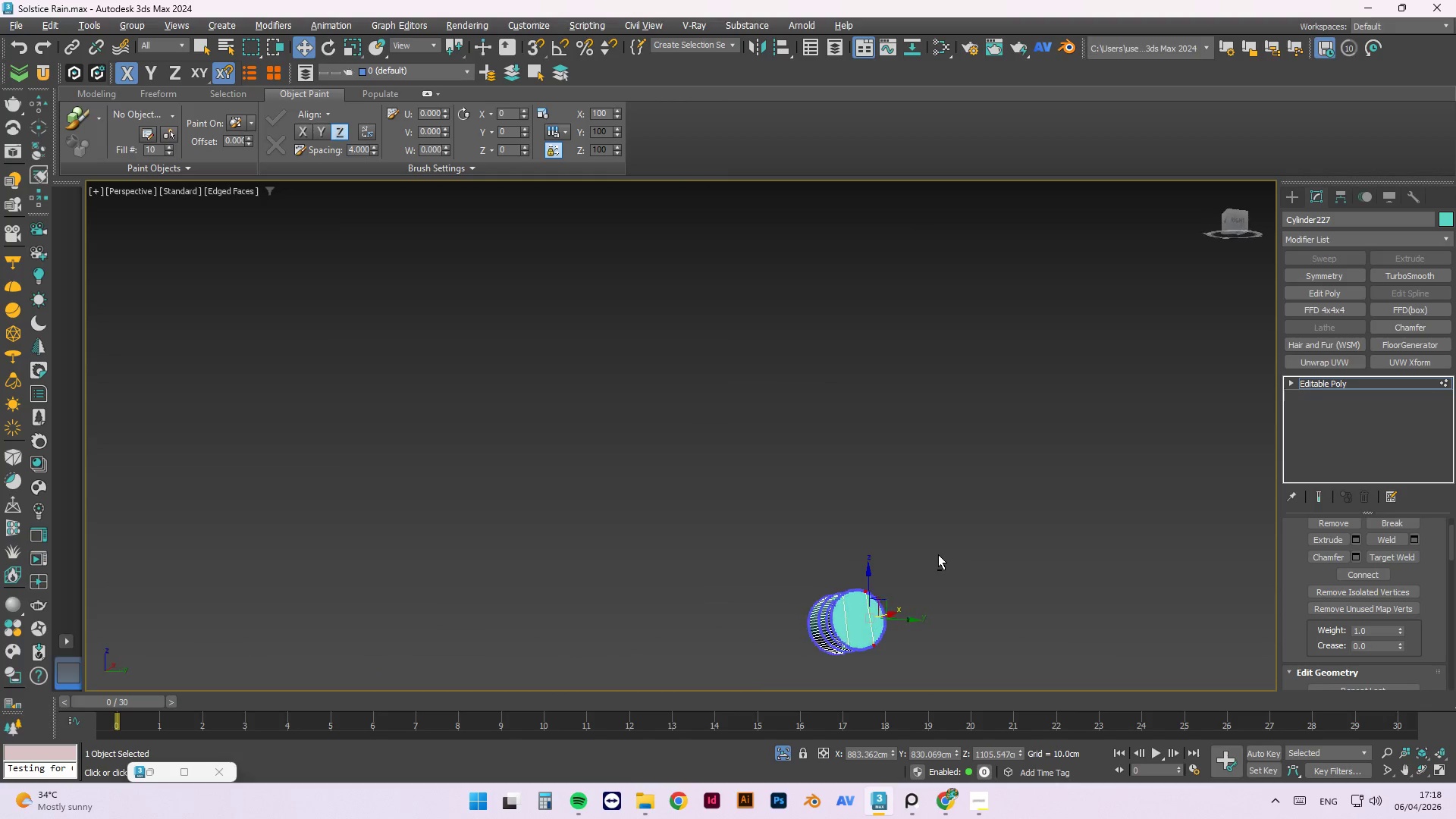 
scroll: coordinate [862, 645], scroll_direction: down, amount: 6.0
 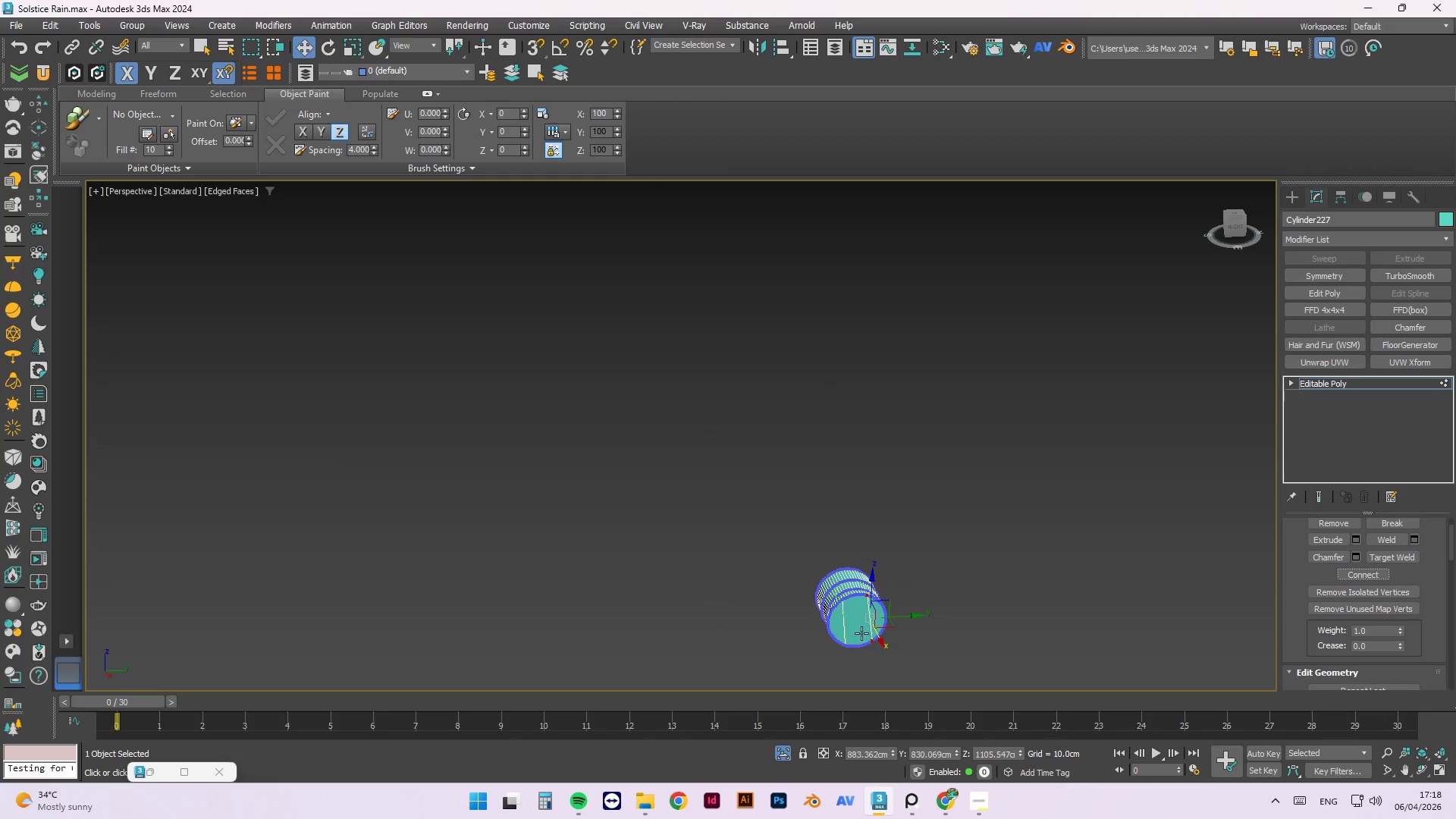 
hold_key(key=AltLeft, duration=1.5)
 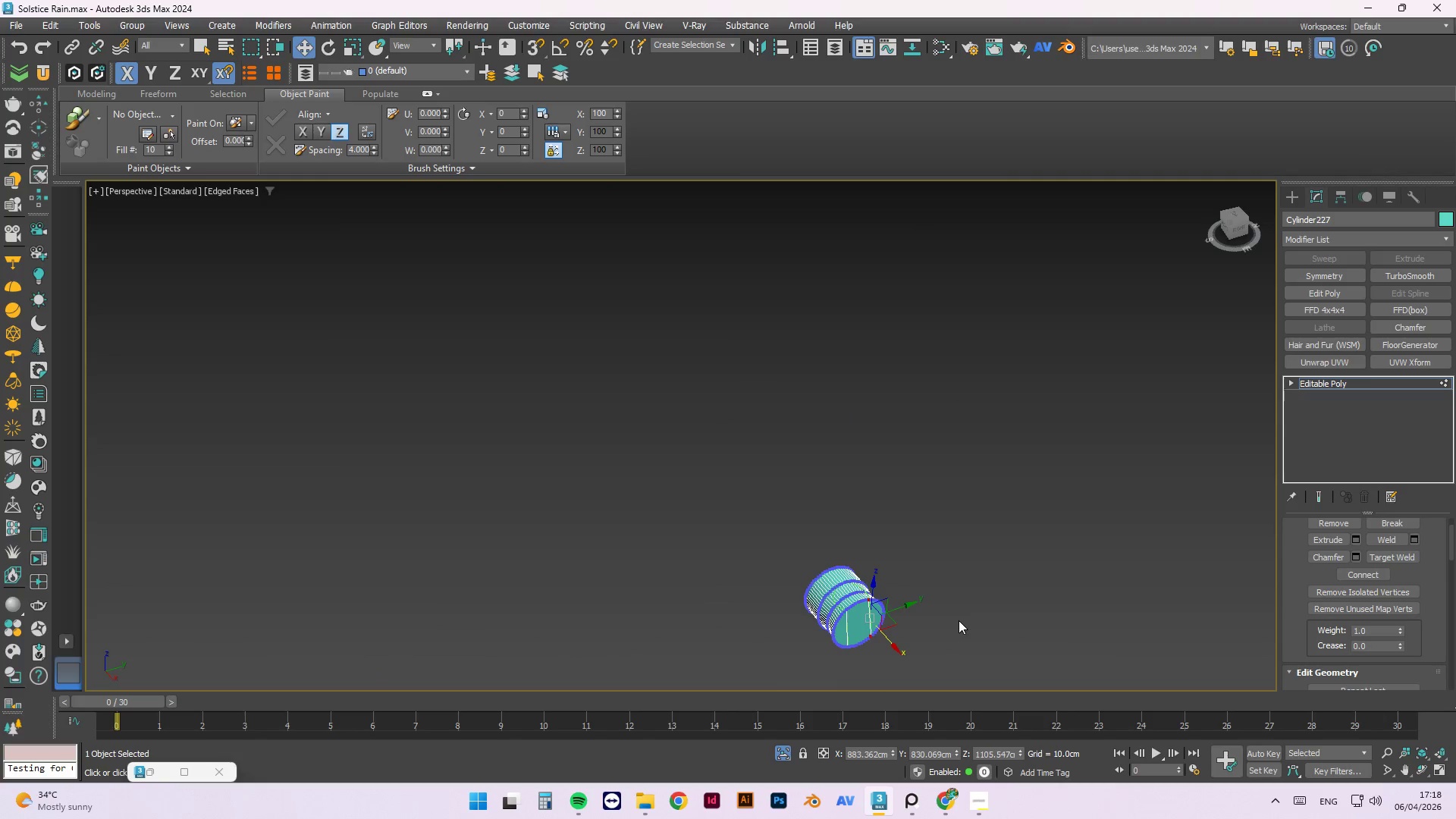 
hold_key(key=AltLeft, duration=0.48)
 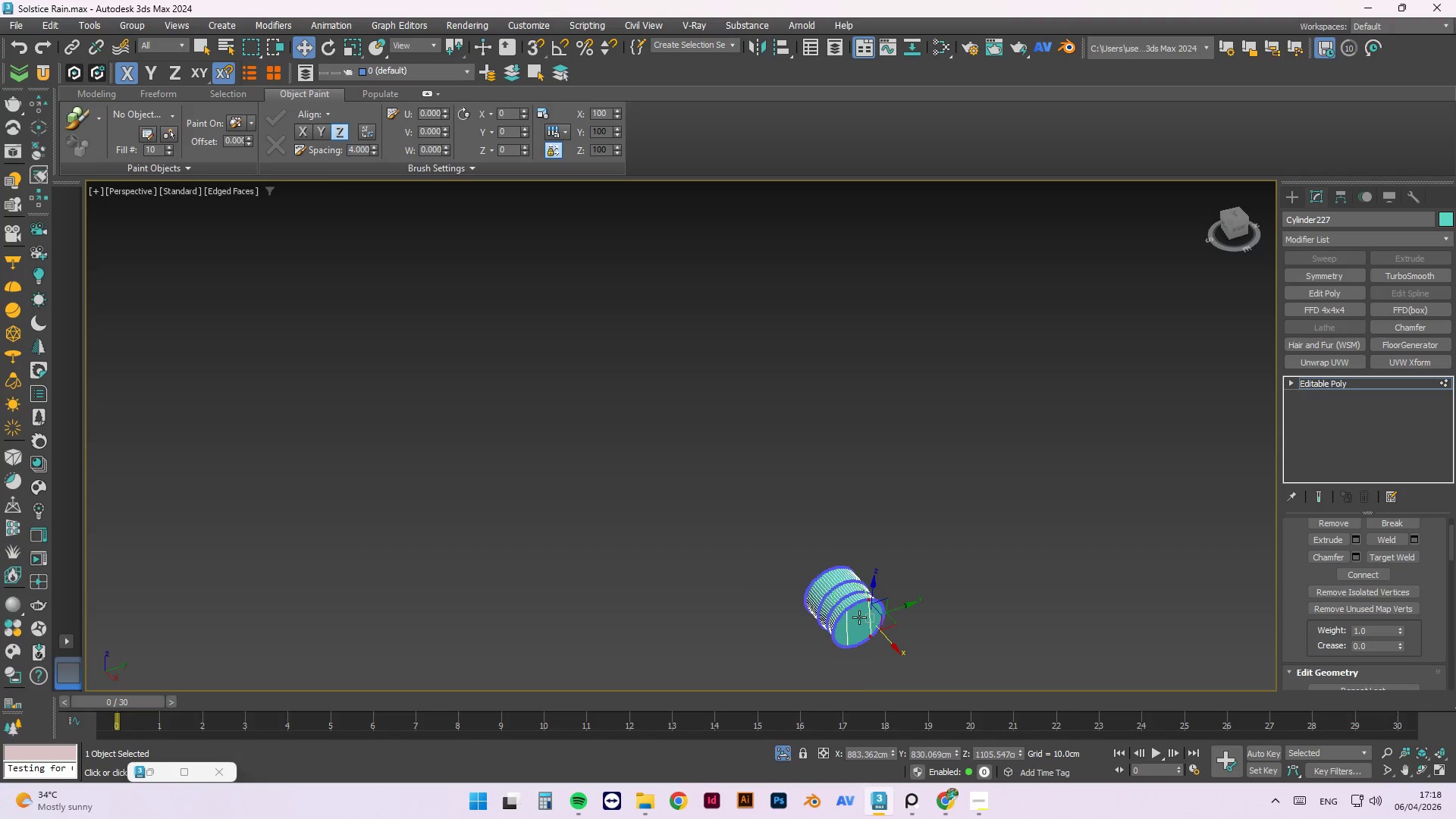 
scroll: coordinate [833, 597], scroll_direction: up, amount: 5.0
 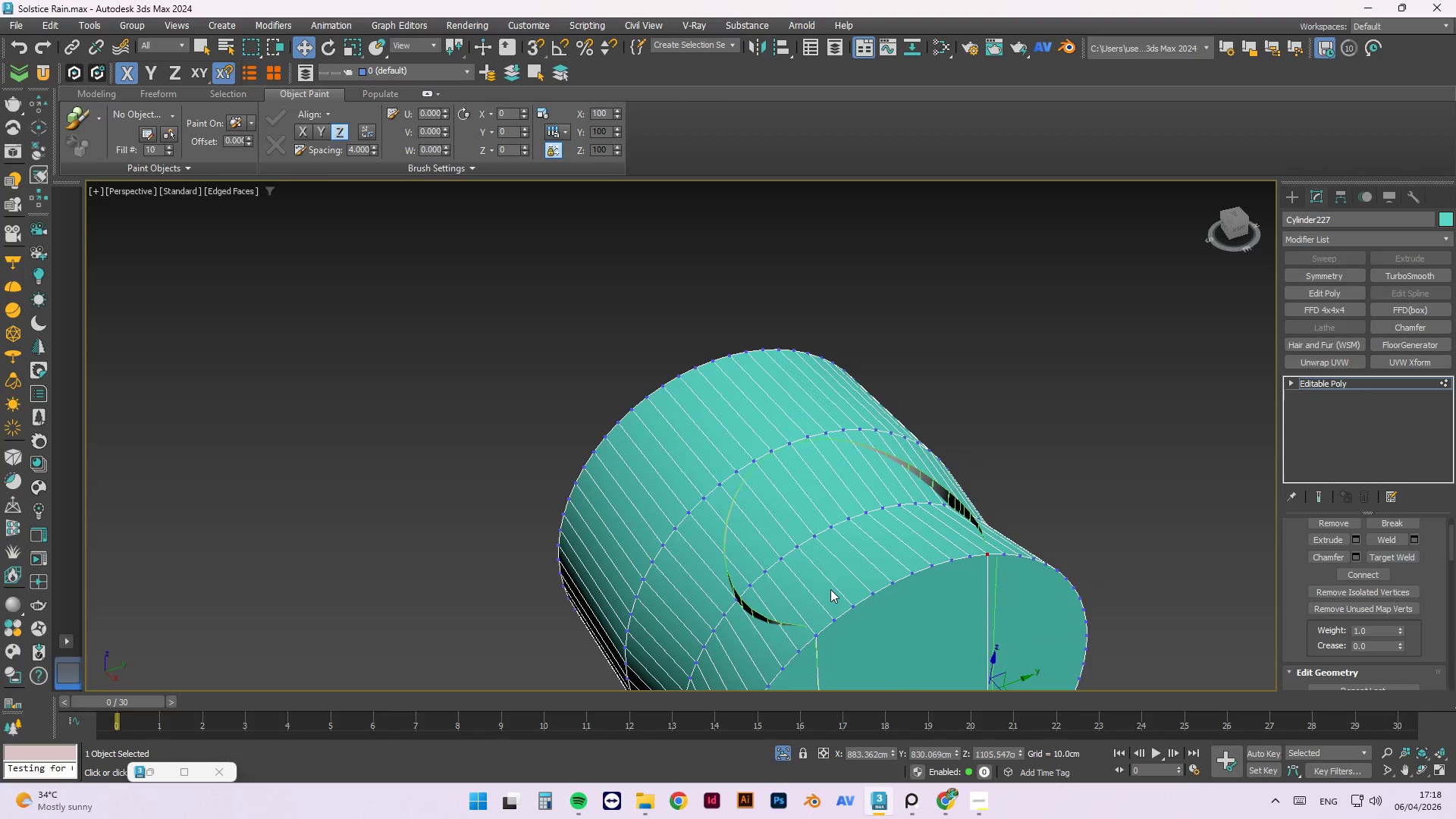 
scroll: coordinate [830, 570], scroll_direction: down, amount: 2.0
 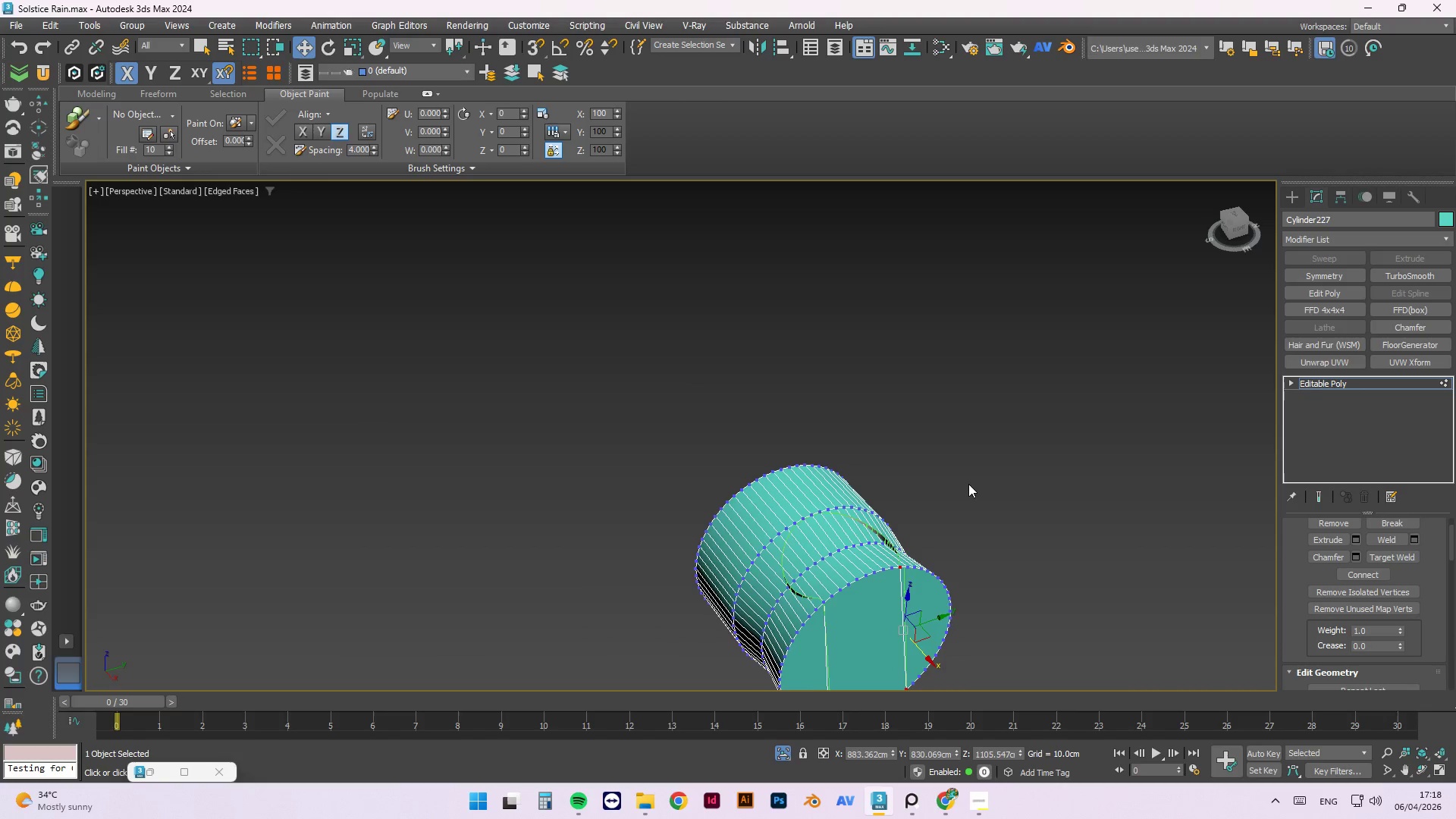 
left_click([968, 484])
 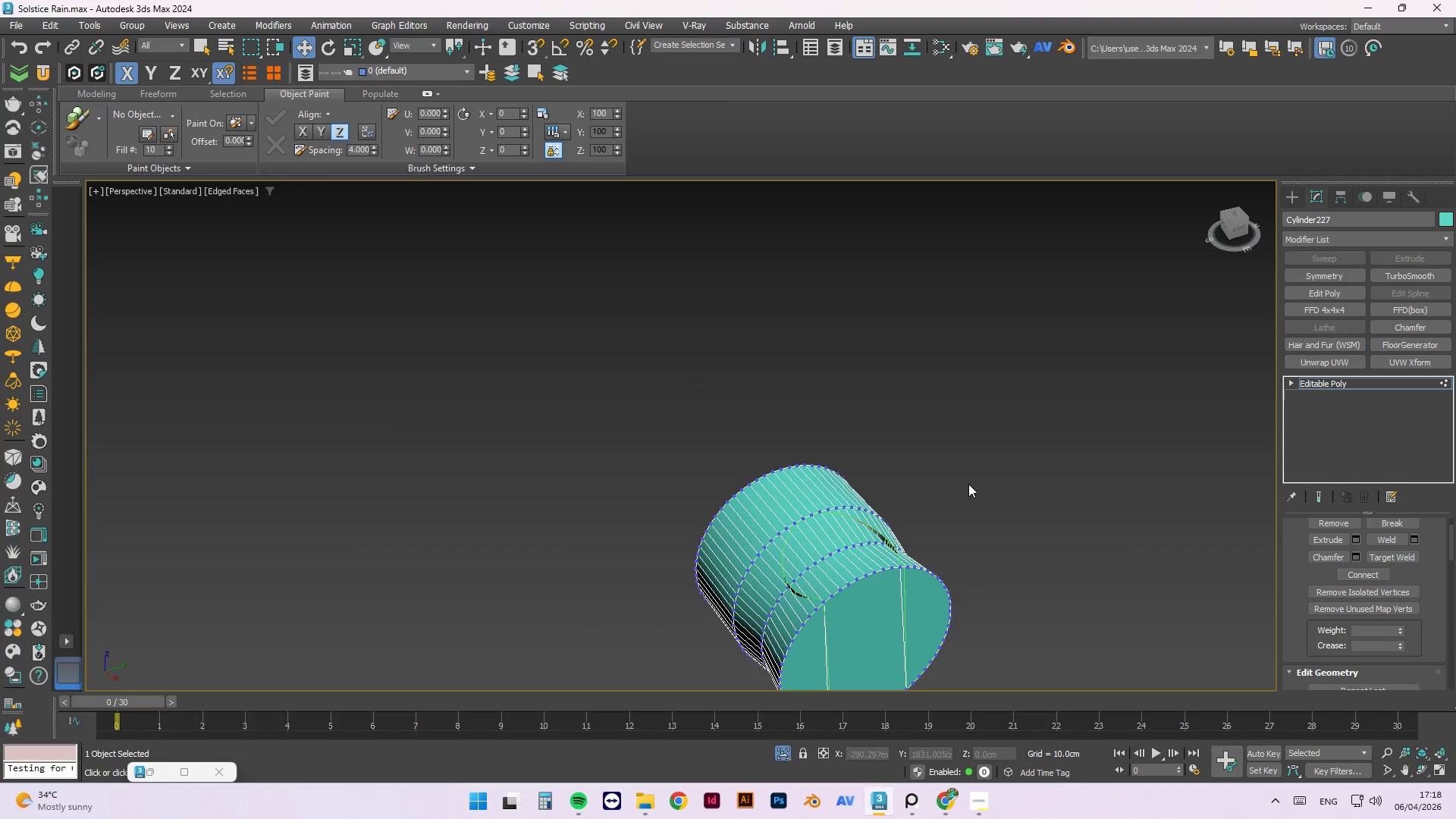 
right_click([971, 482])
 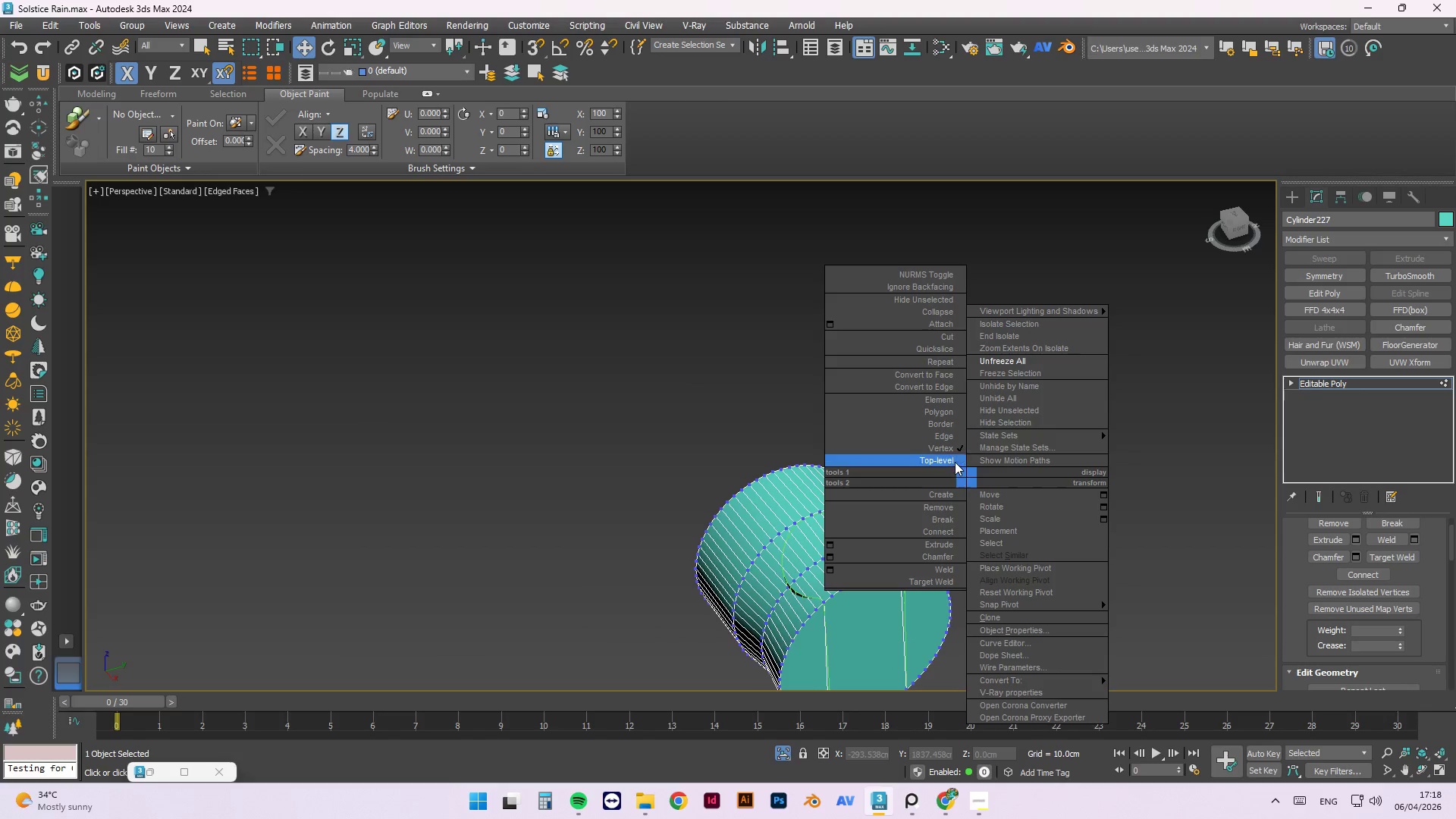 
left_click([954, 461])
 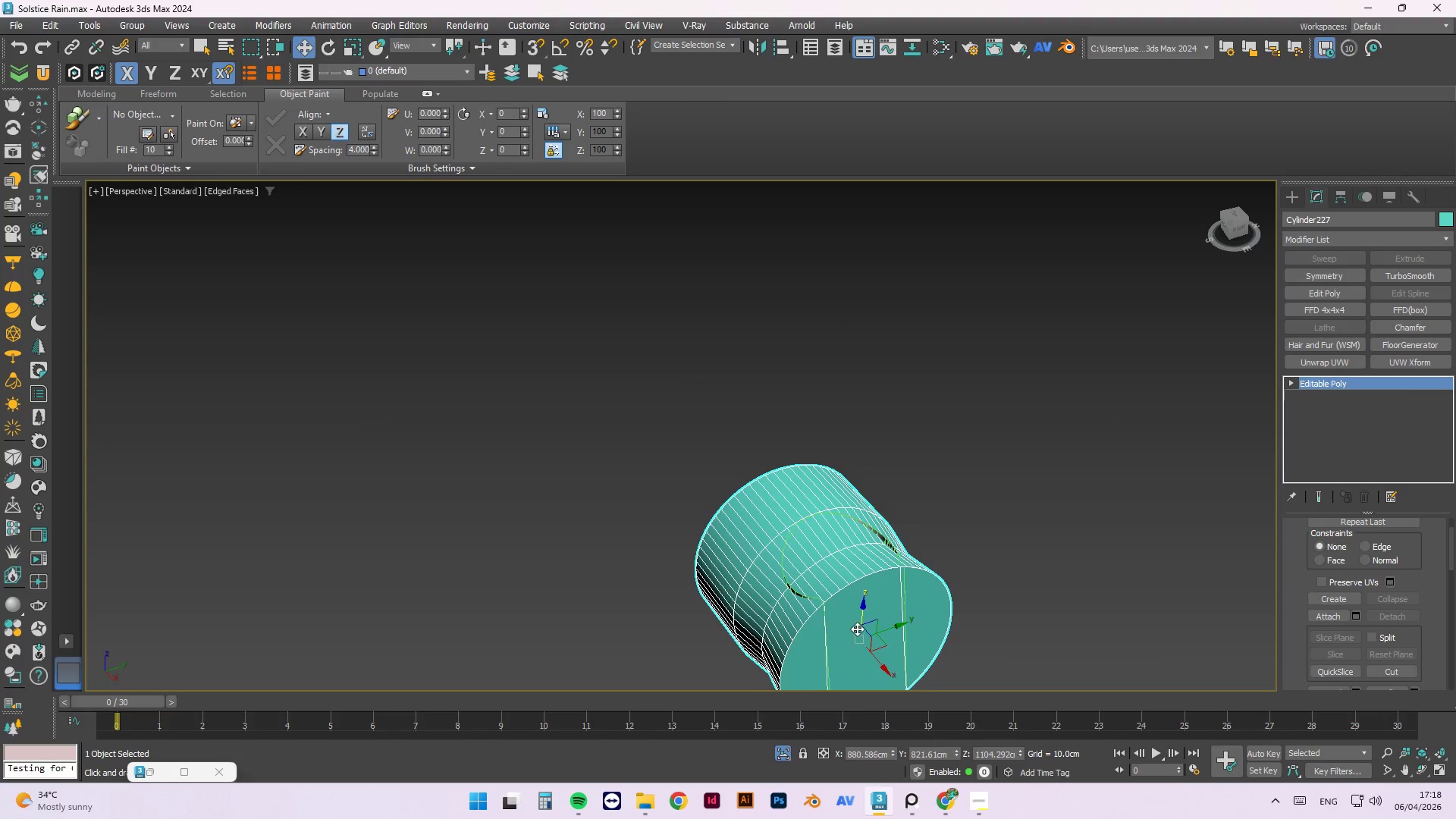 
scroll: coordinate [925, 579], scroll_direction: up, amount: 1.0
 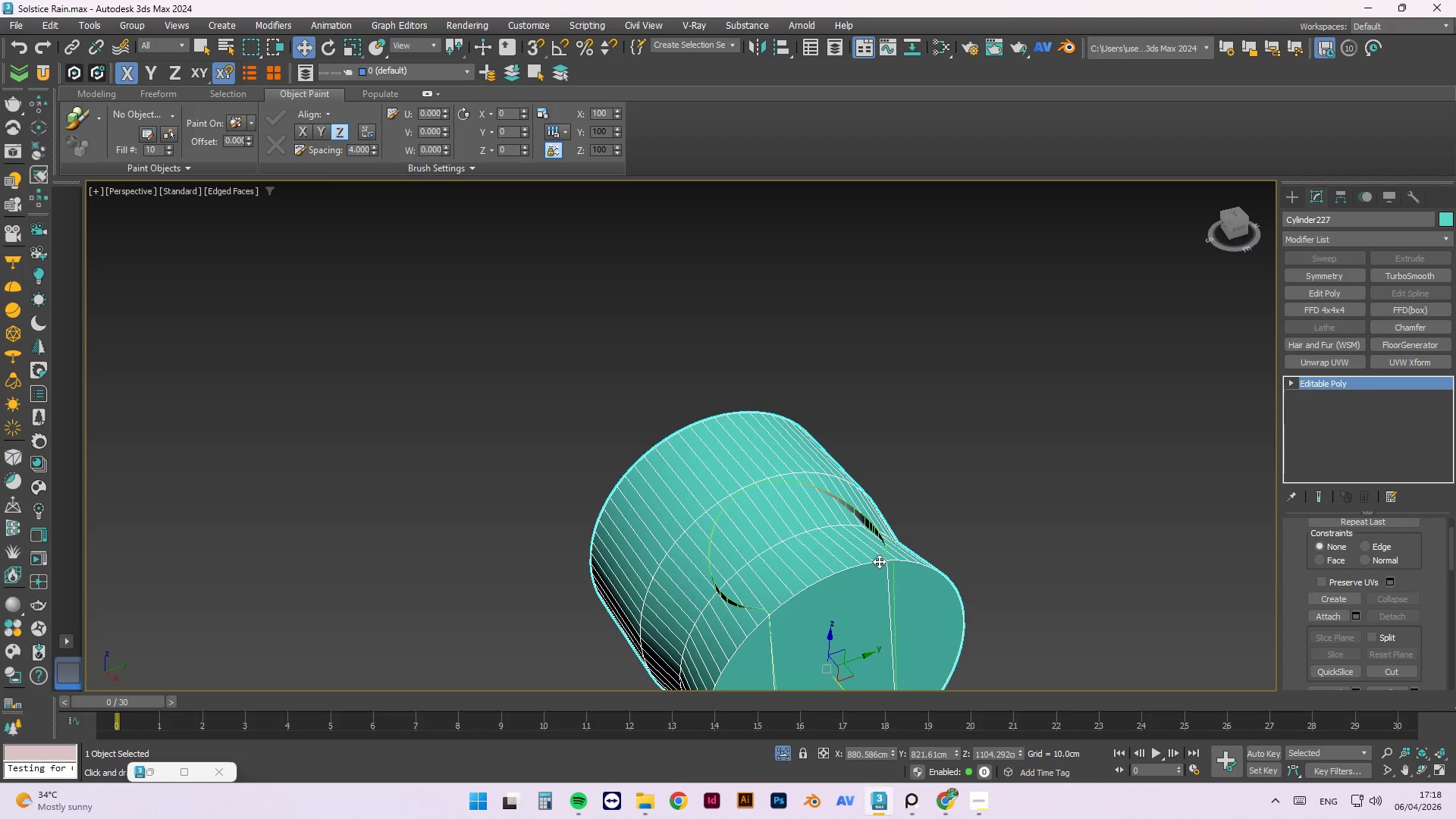 
left_click([872, 524])
 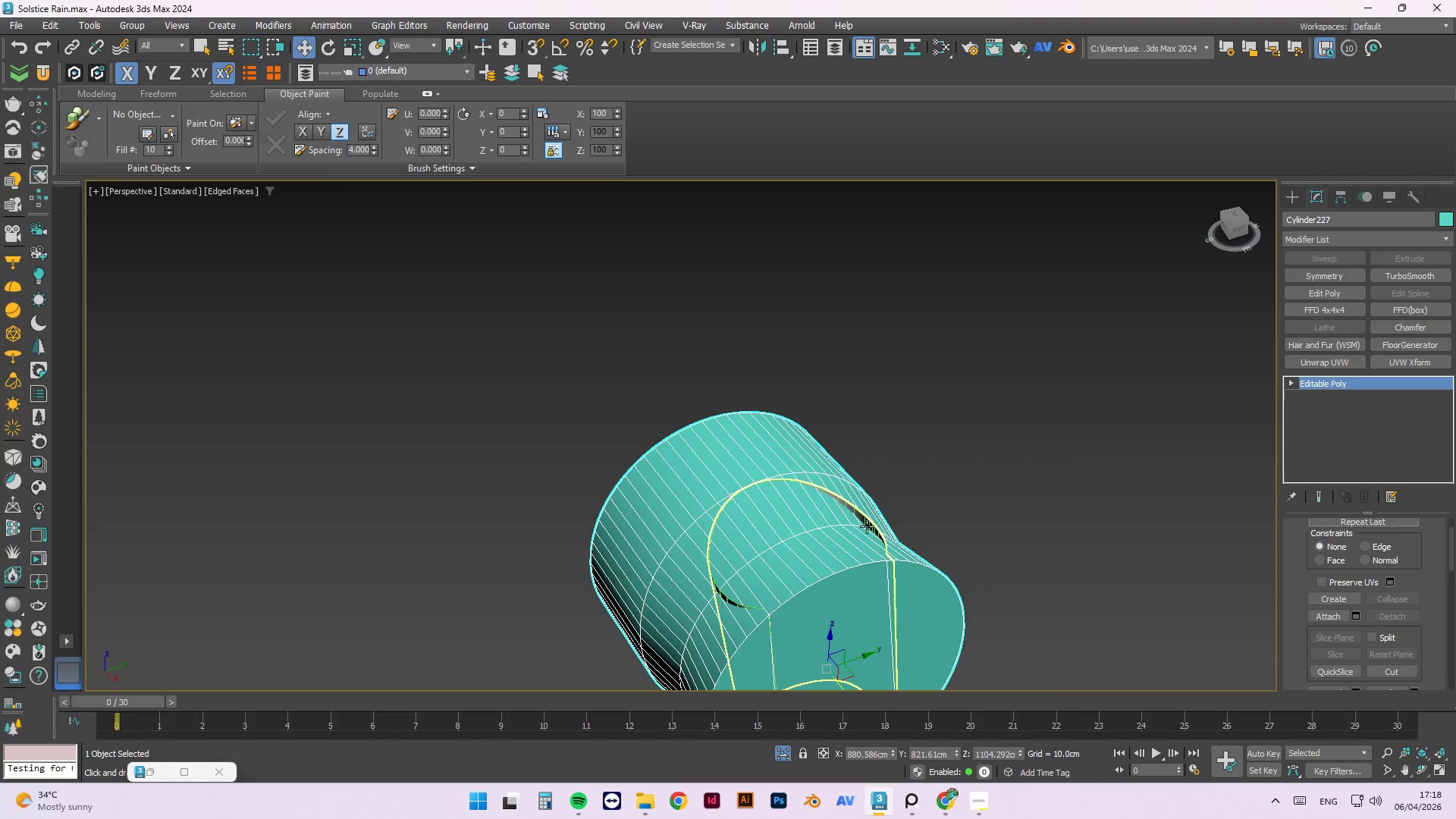 
left_click([867, 526])
 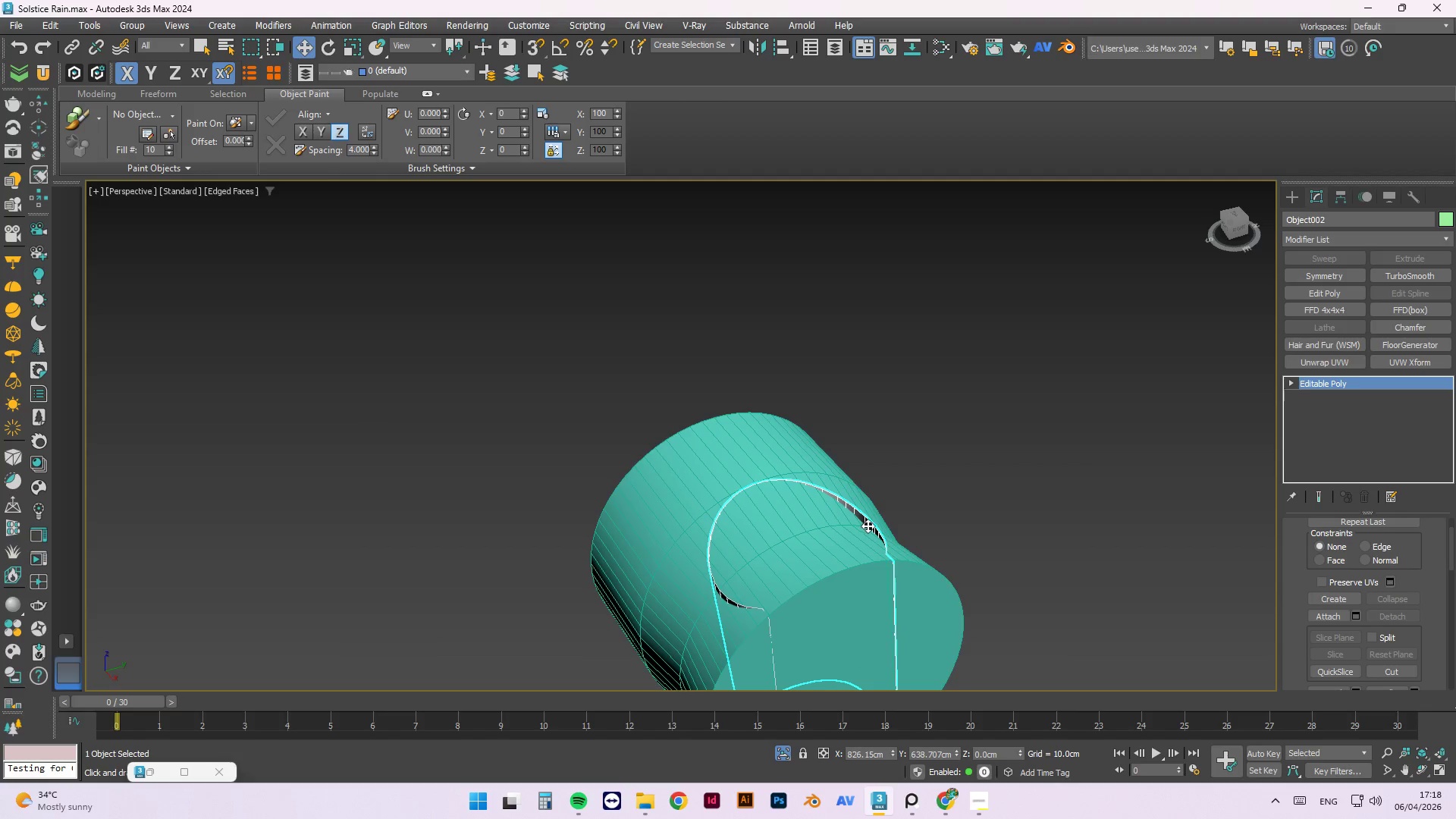 
scroll: coordinate [872, 519], scroll_direction: down, amount: 2.0
 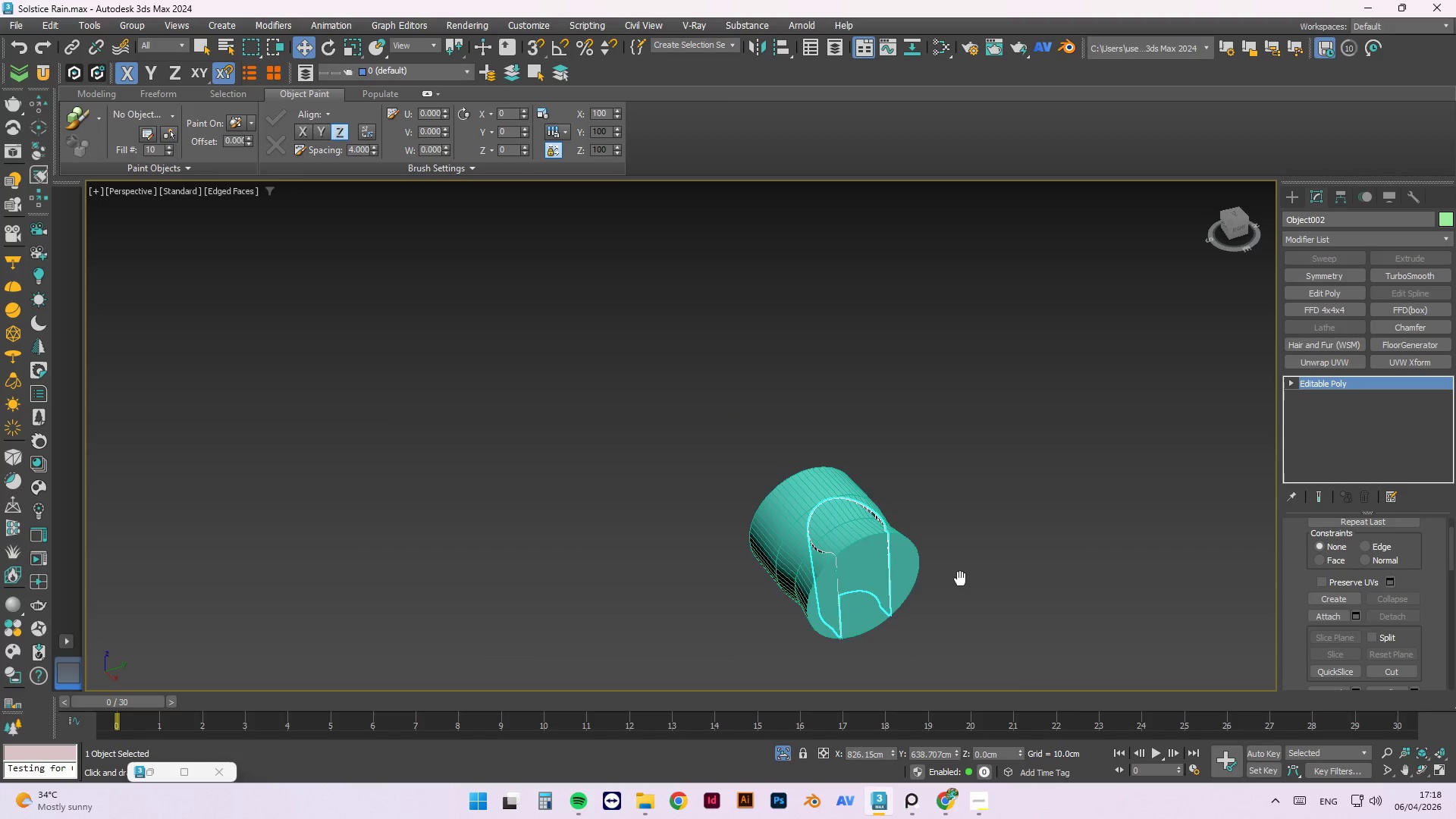 
hold_key(key=AltLeft, duration=1.53)
 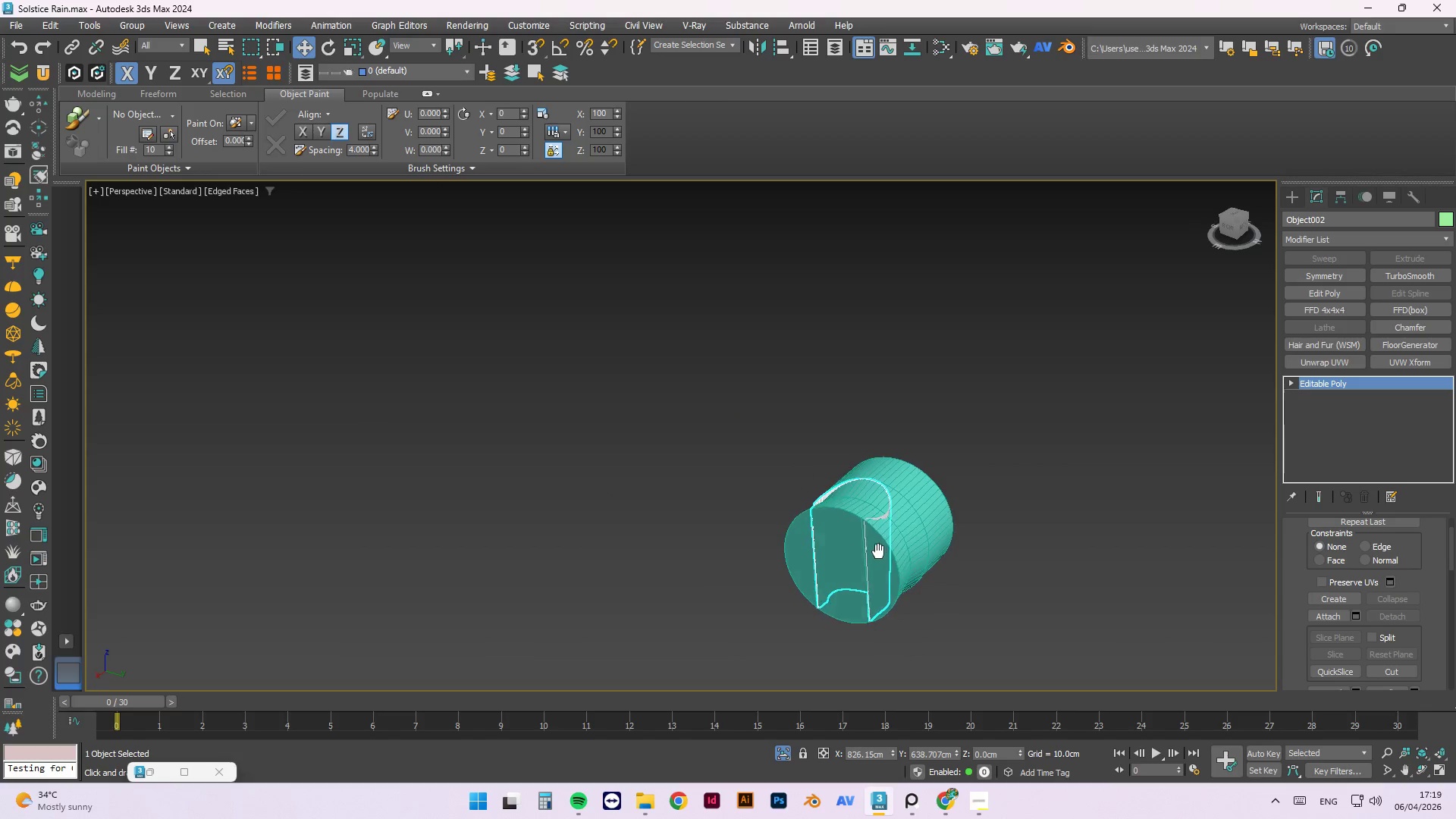 
hold_key(key=AltLeft, duration=1.51)
 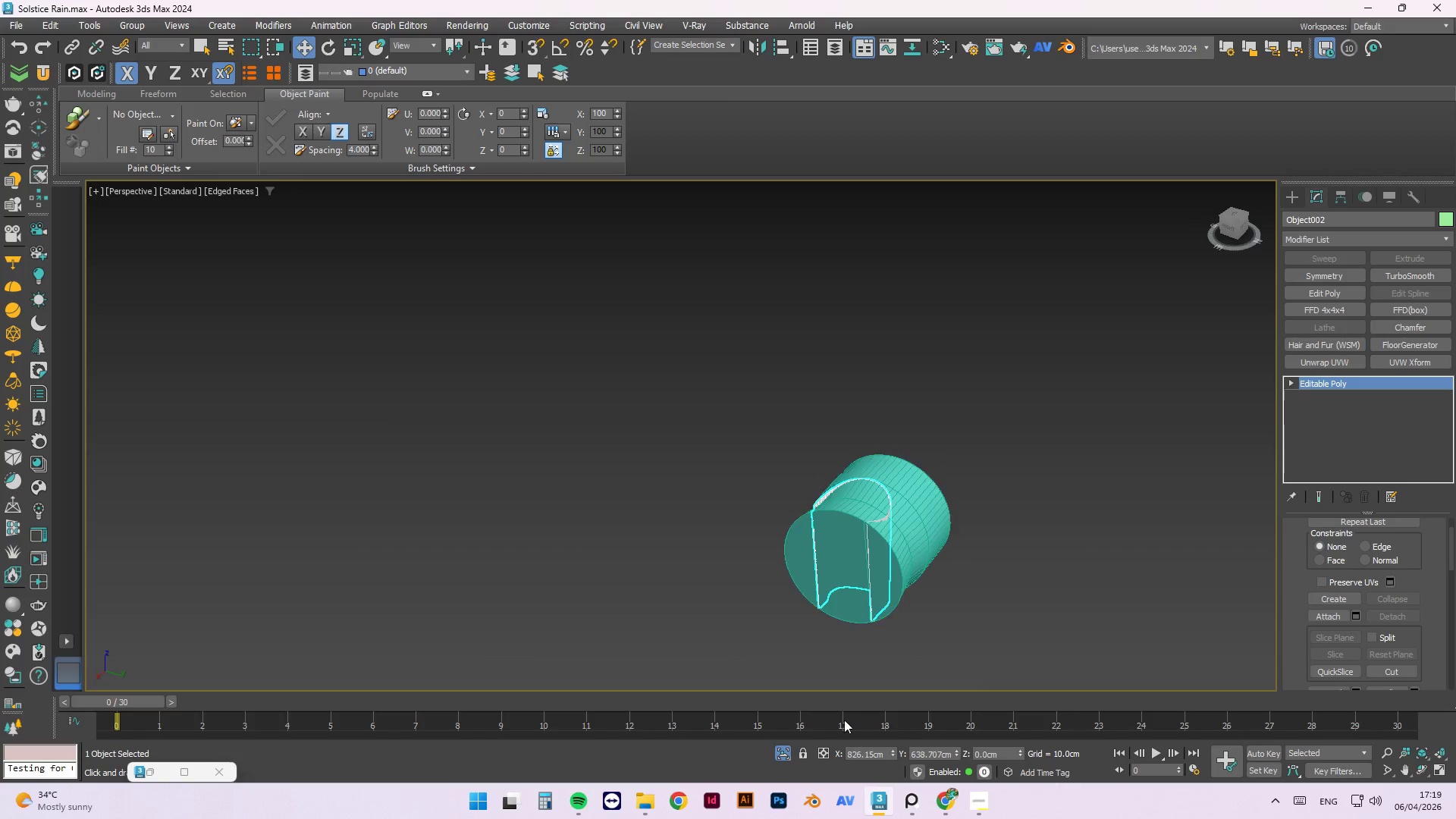 
key(Alt+AltLeft)
 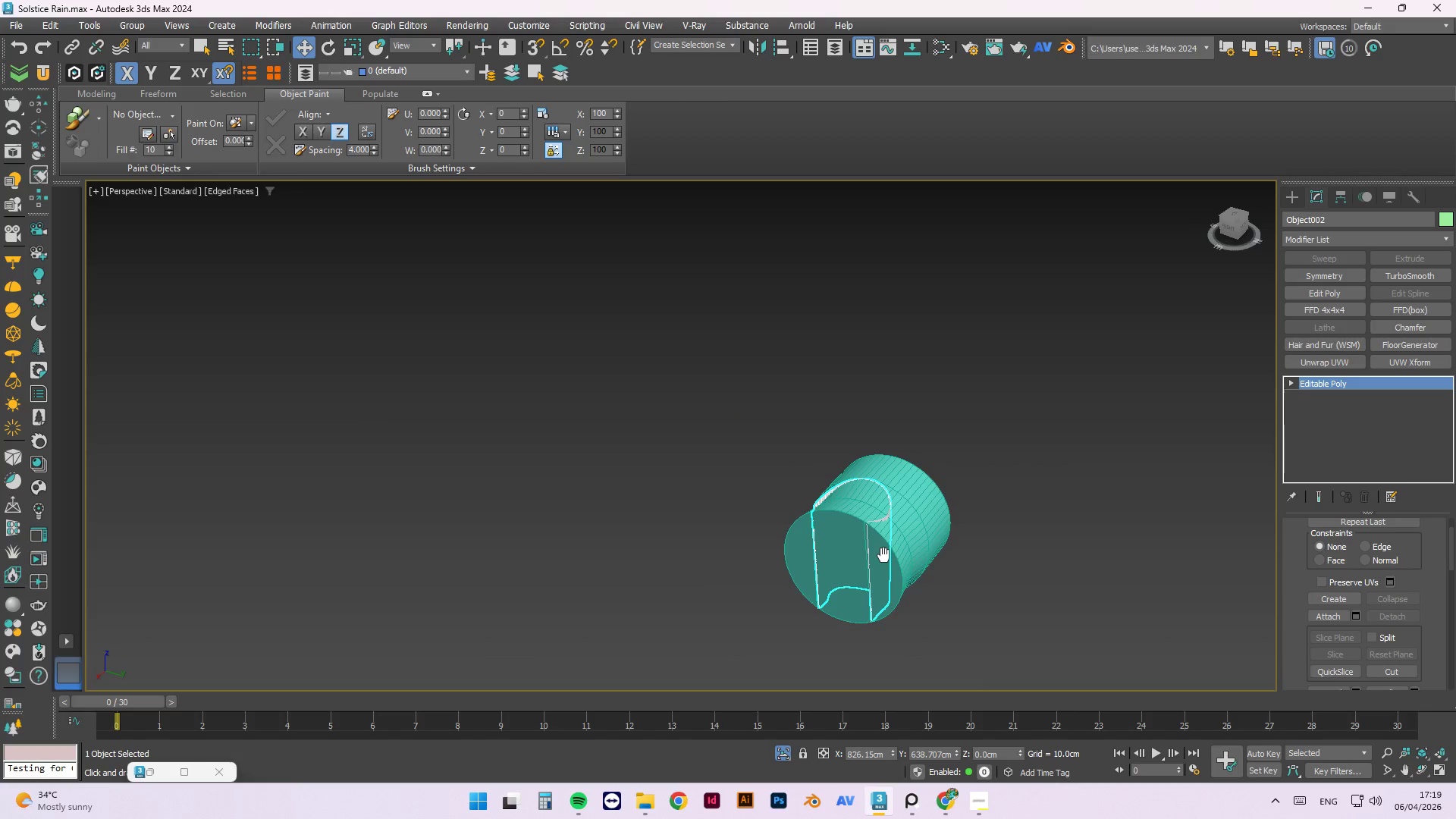 
key(Alt+AltLeft)
 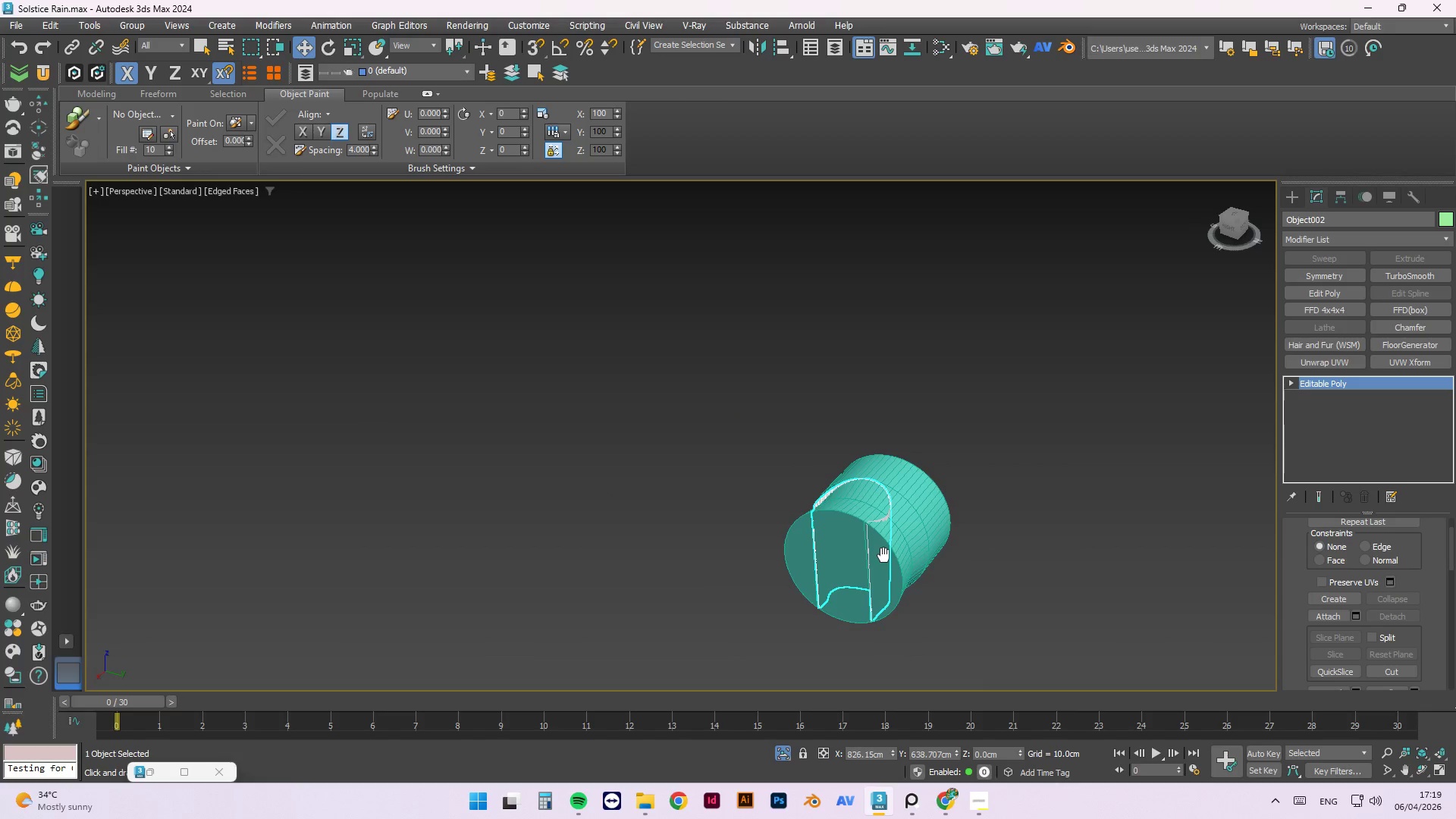 
key(Alt+AltLeft)
 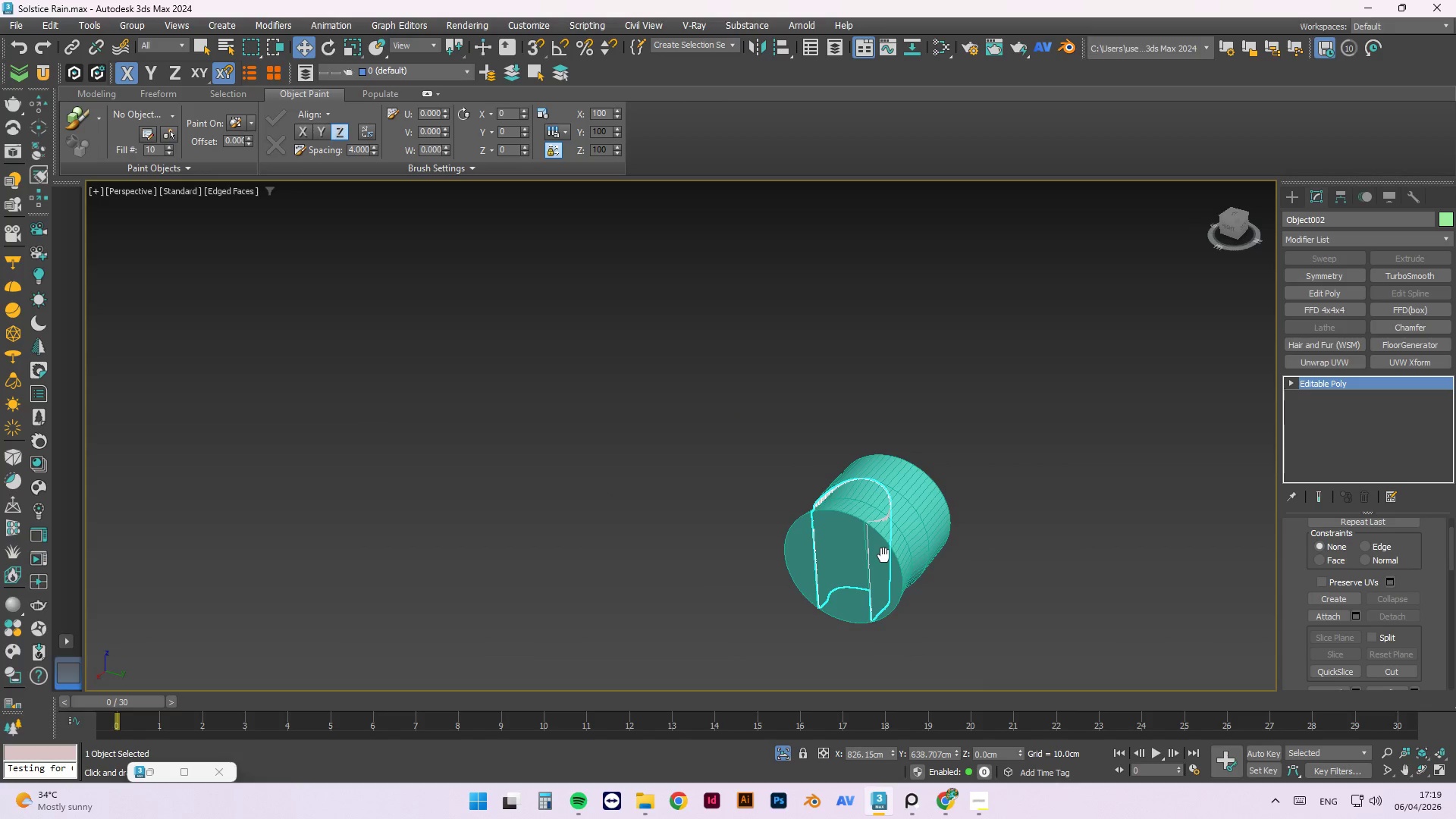 
key(Alt+AltLeft)
 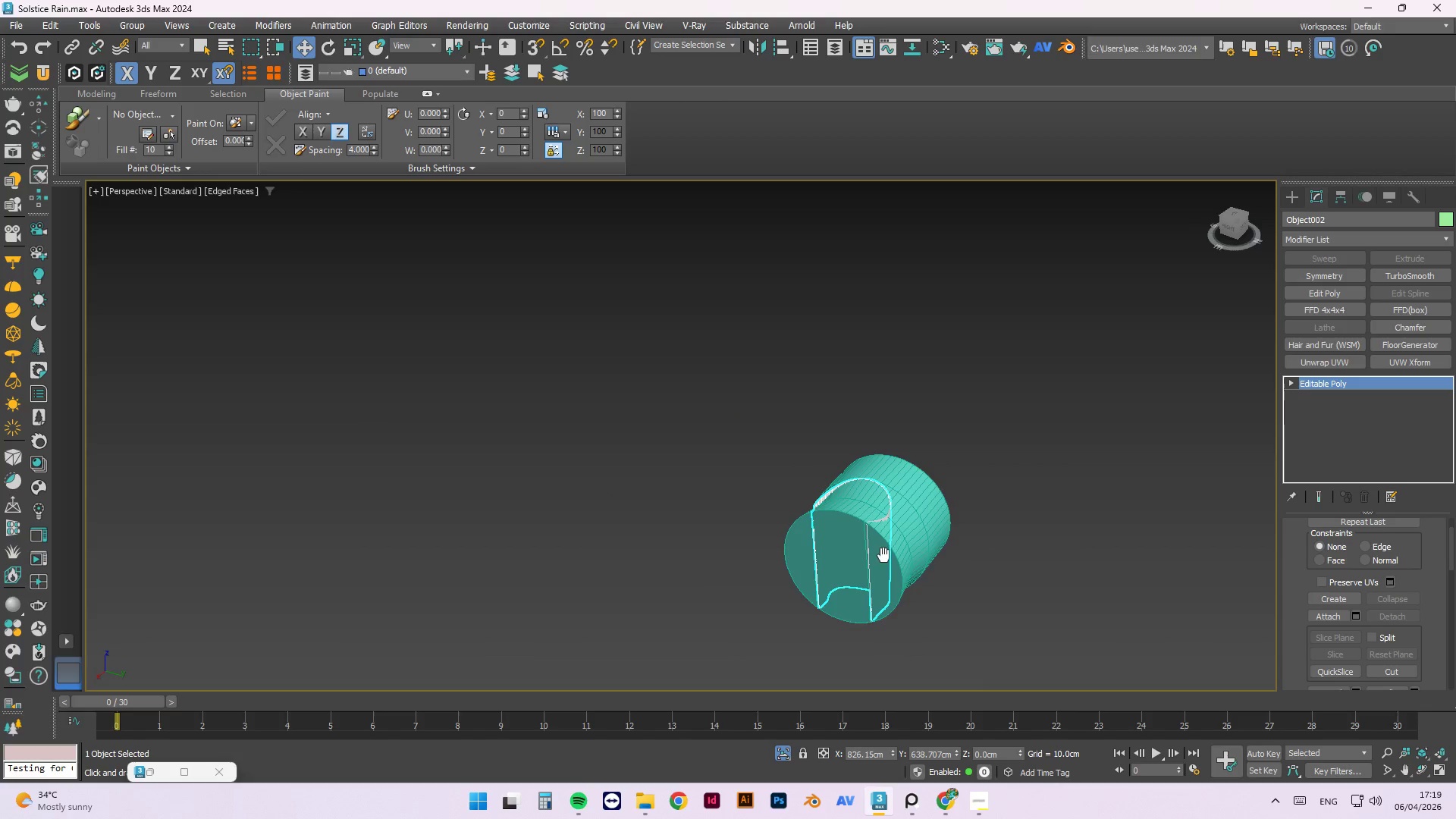 
key(Alt+AltLeft)
 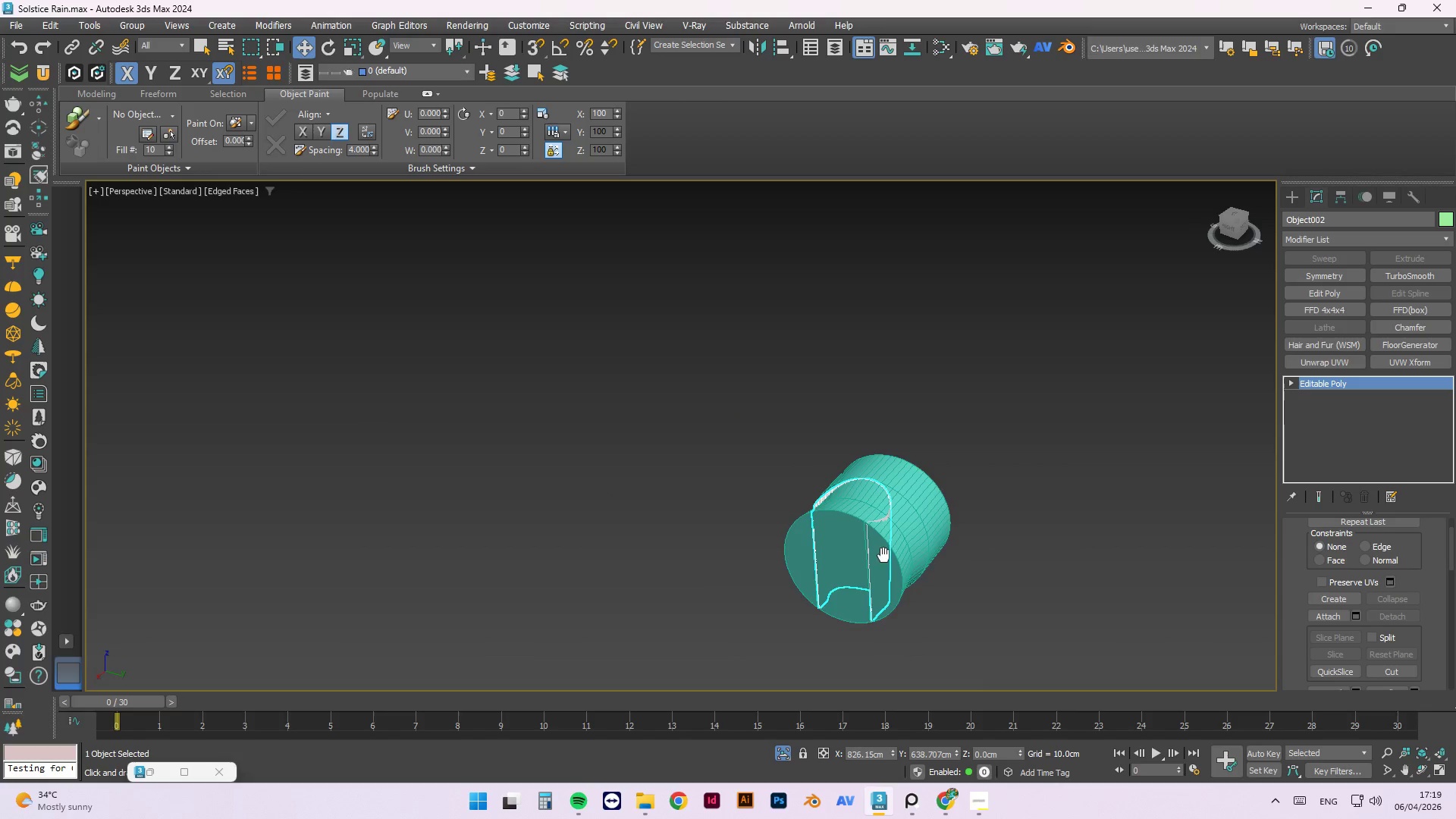 
key(Alt+AltLeft)
 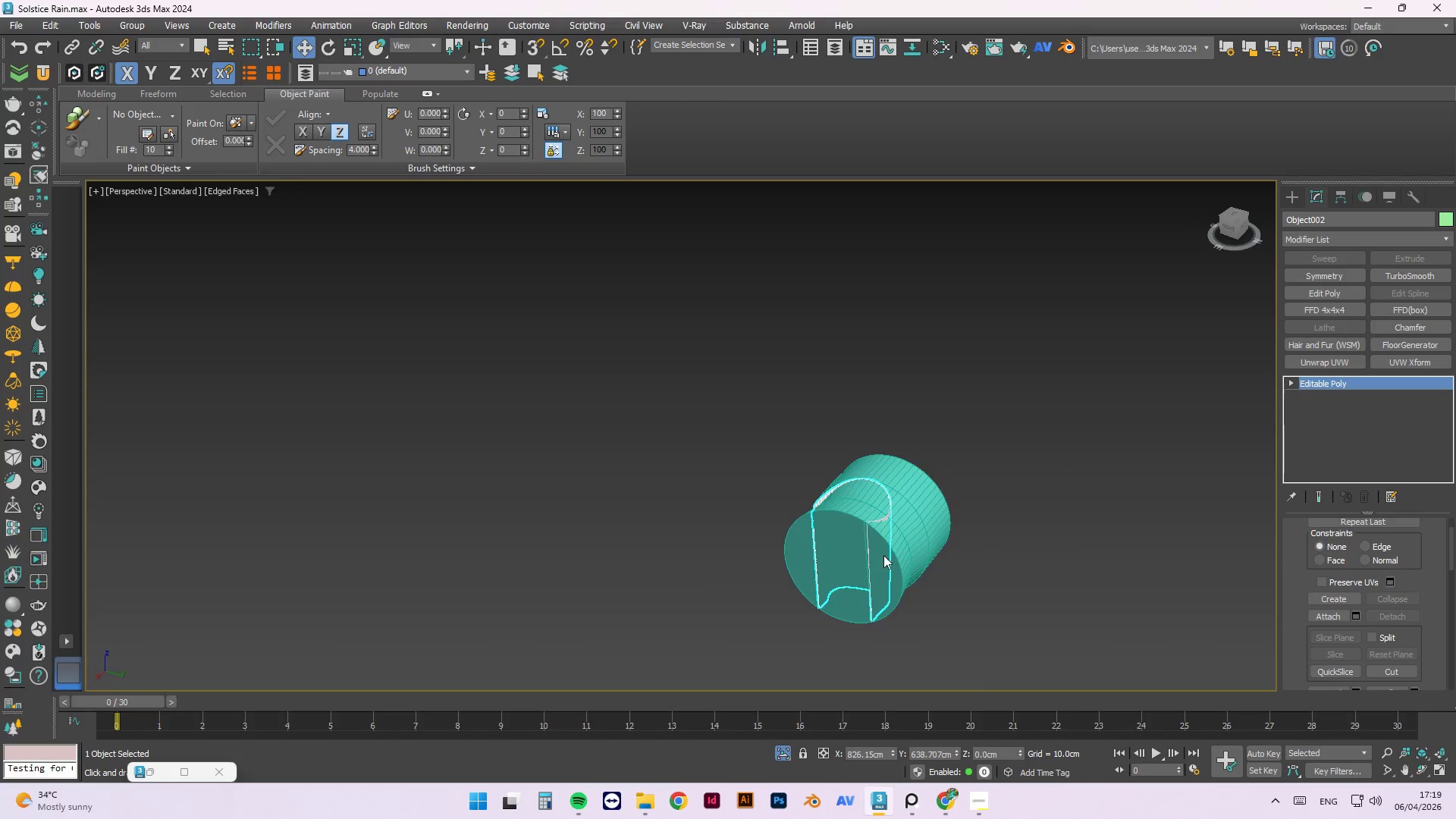 
key(Alt+AltLeft)
 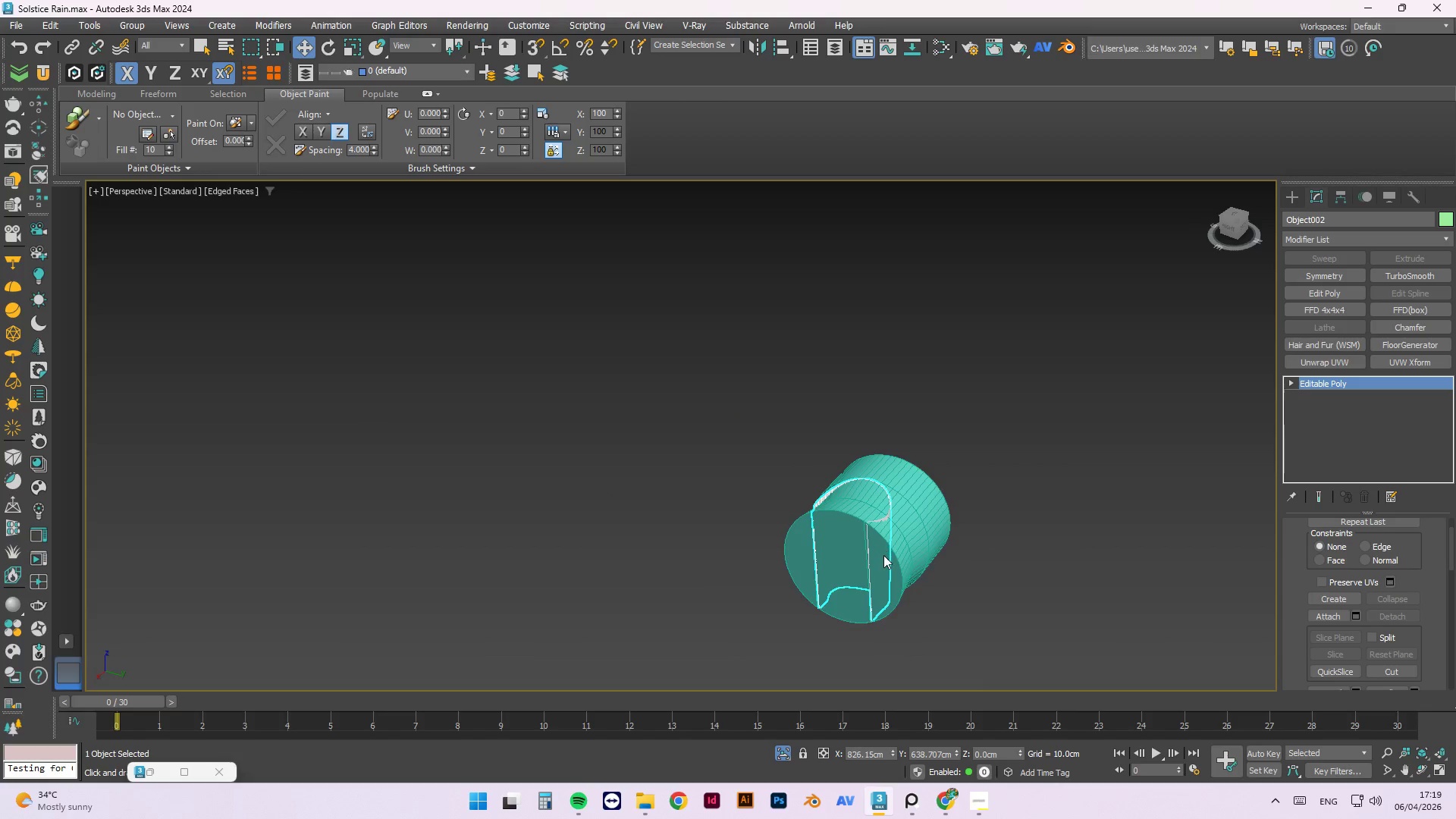 
key(Alt+AltLeft)
 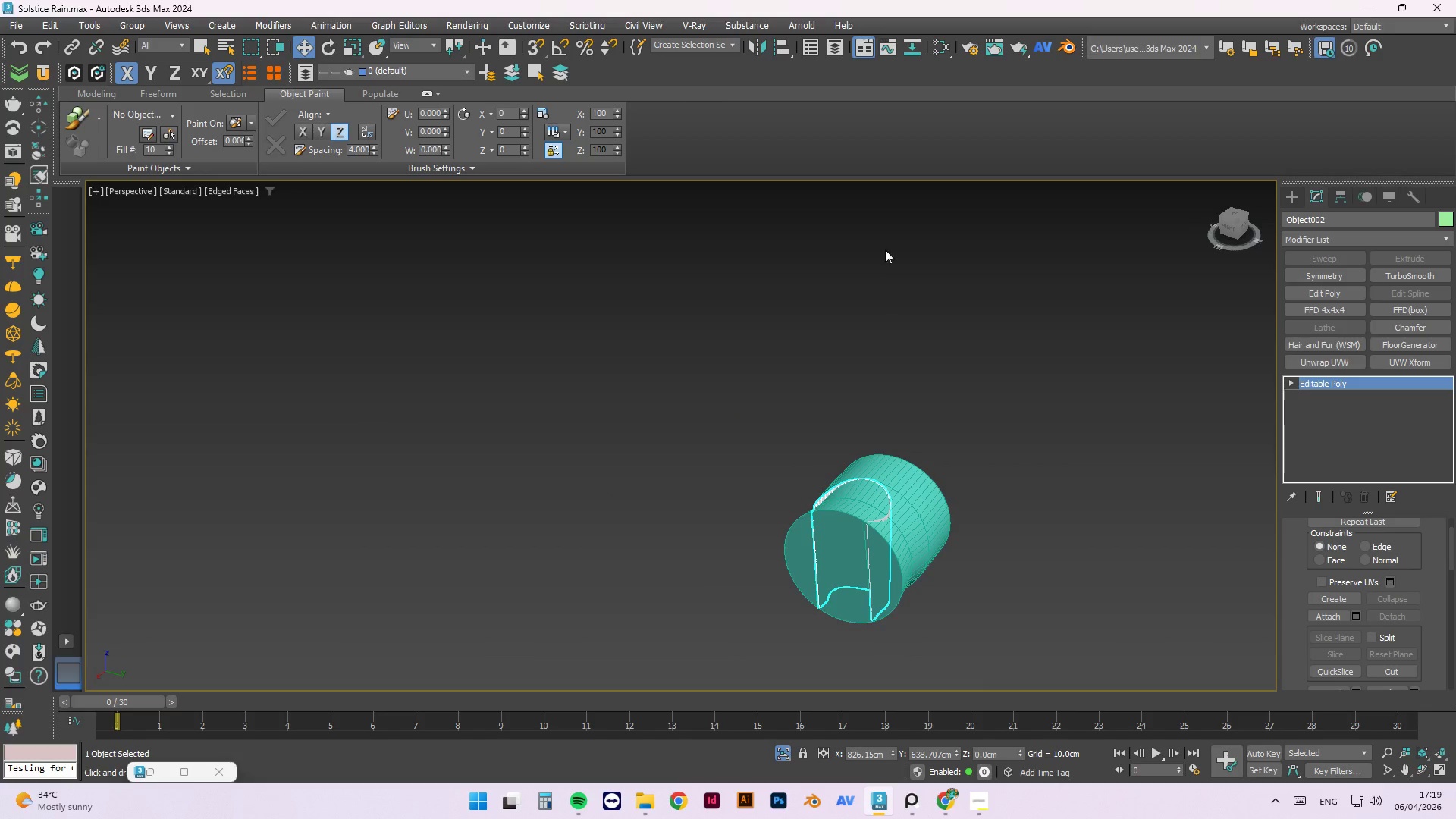 
key(Control+S)
 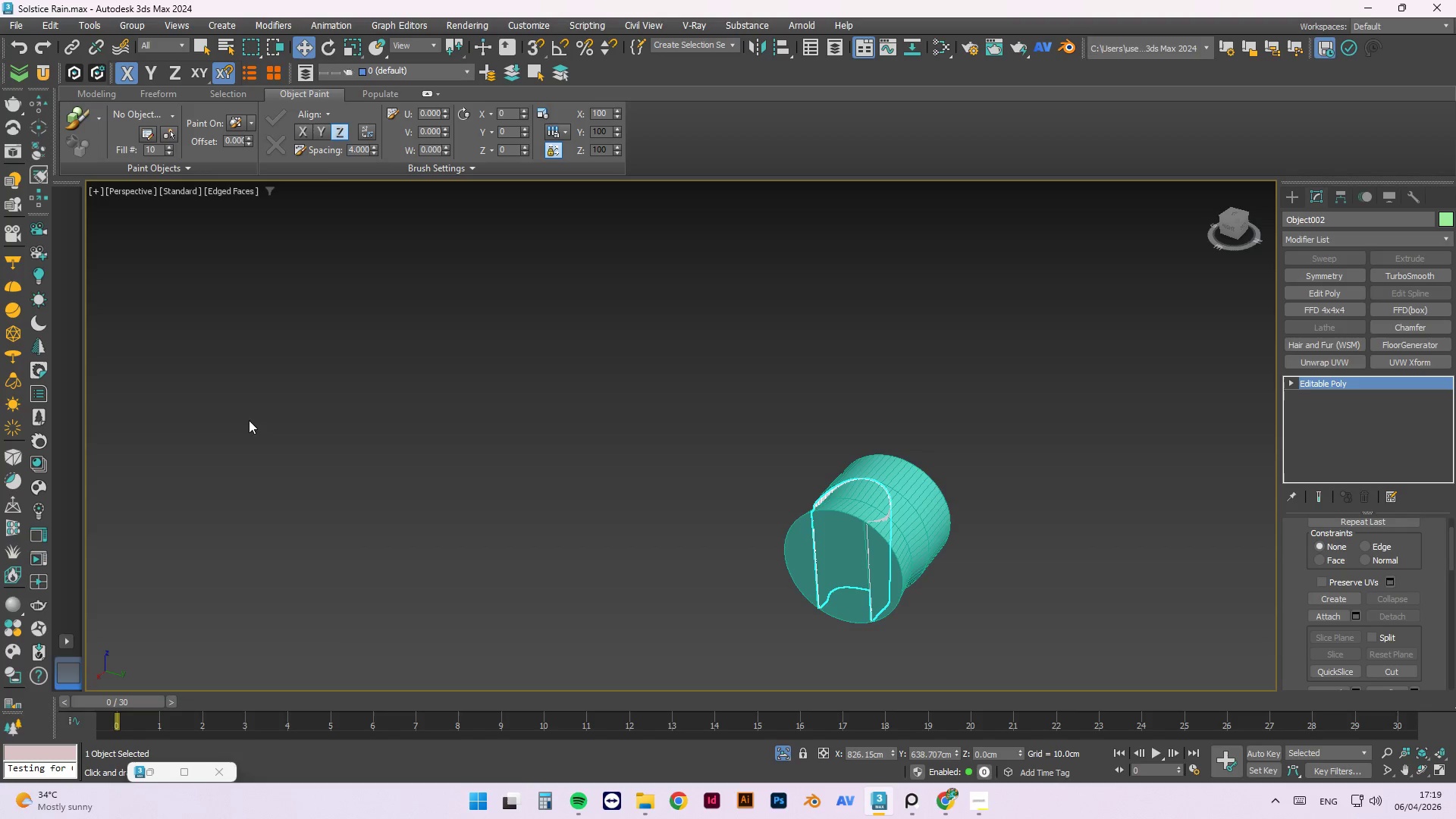 
wait(7.19)
 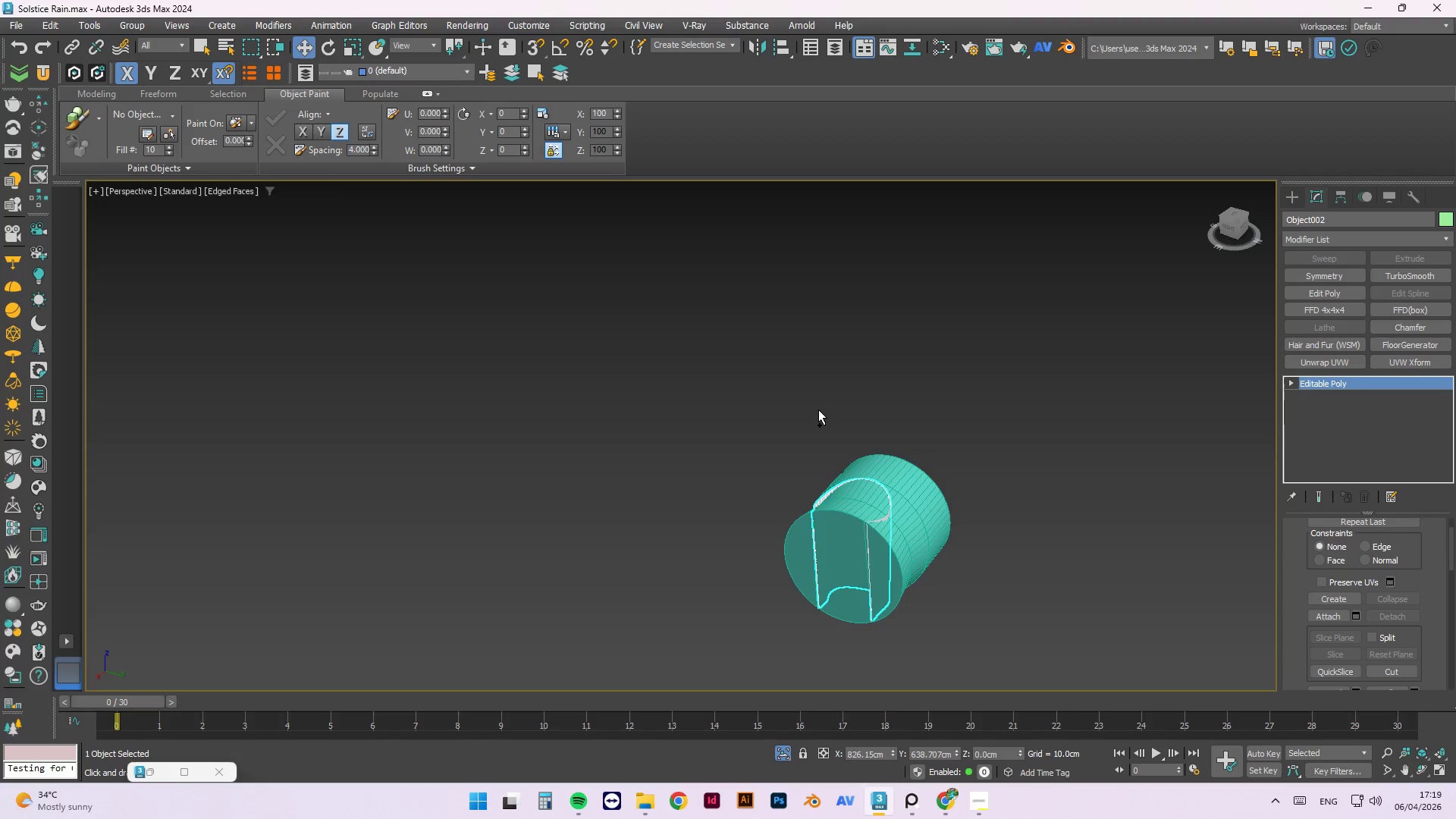 
left_click([974, 795])